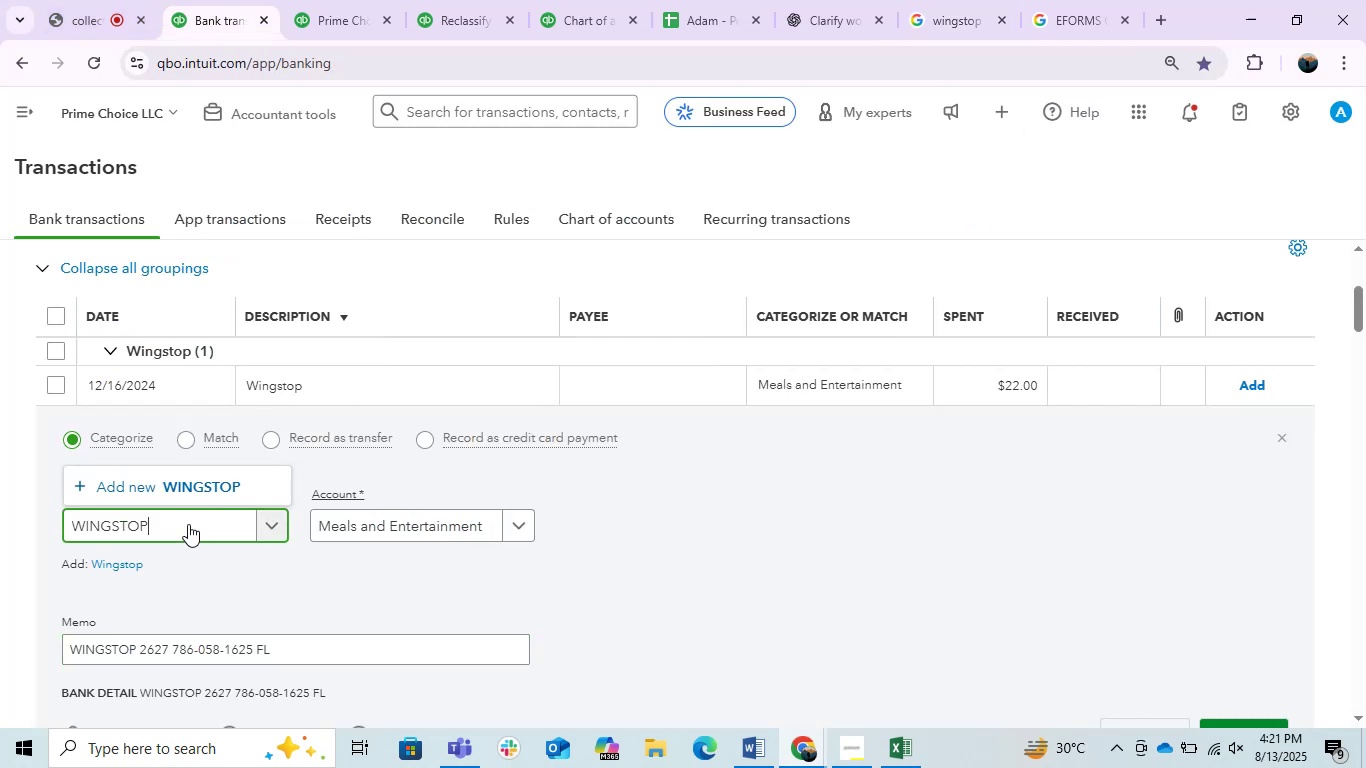 
left_click([198, 479])
 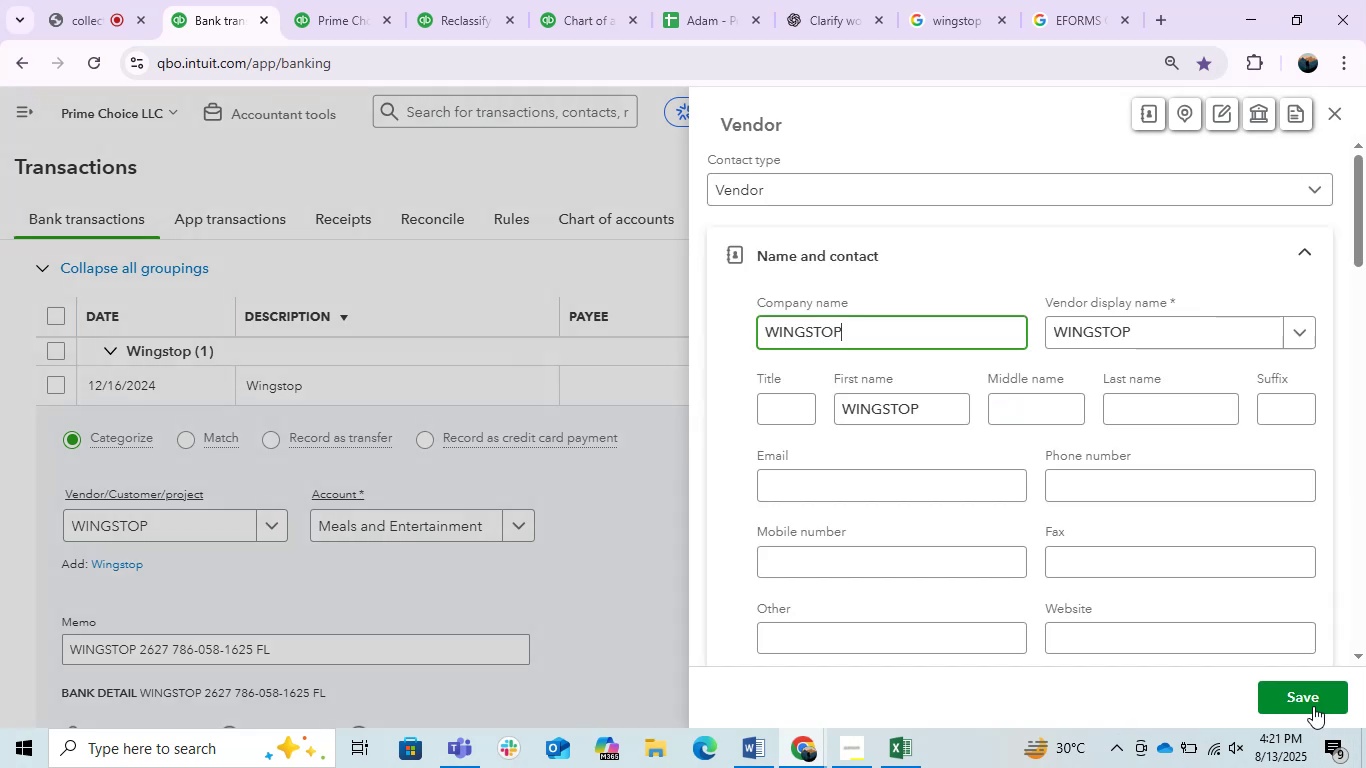 
left_click([1313, 698])
 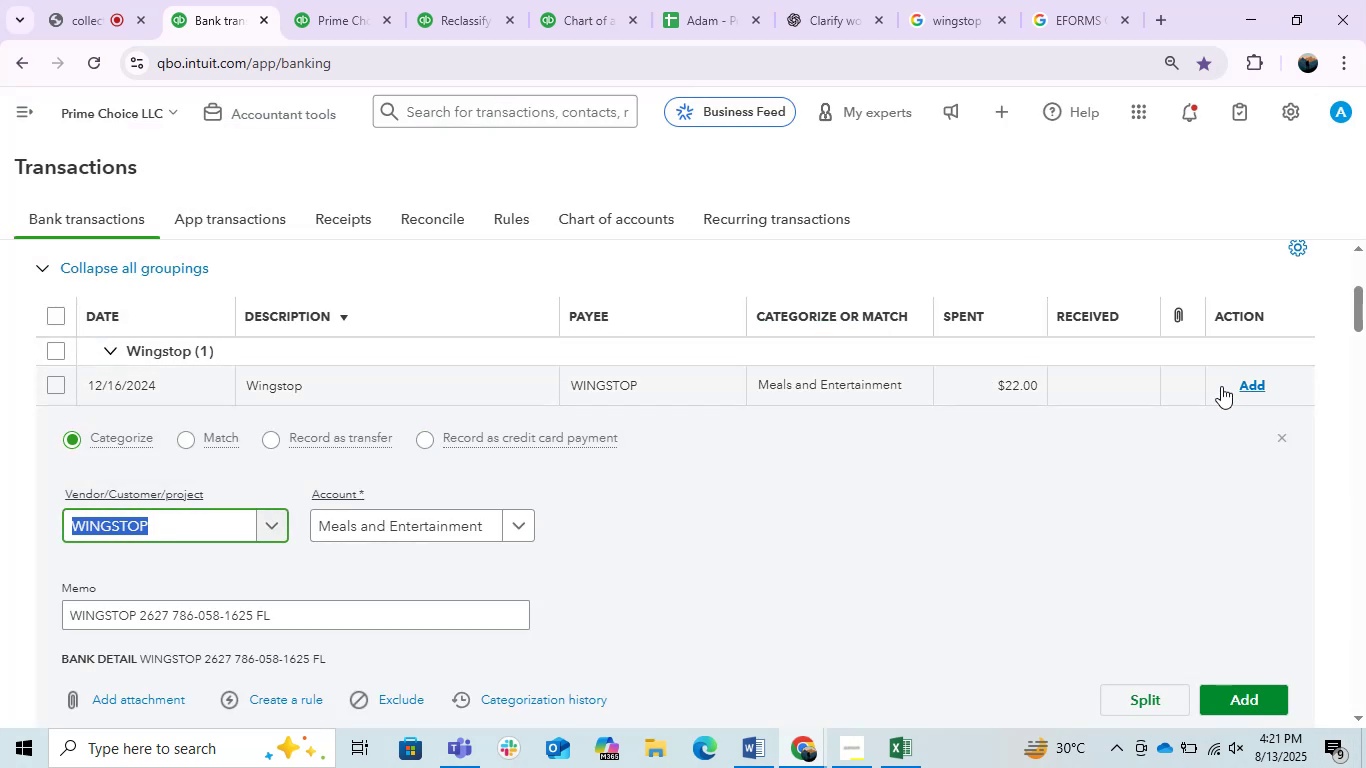 
left_click([1255, 376])
 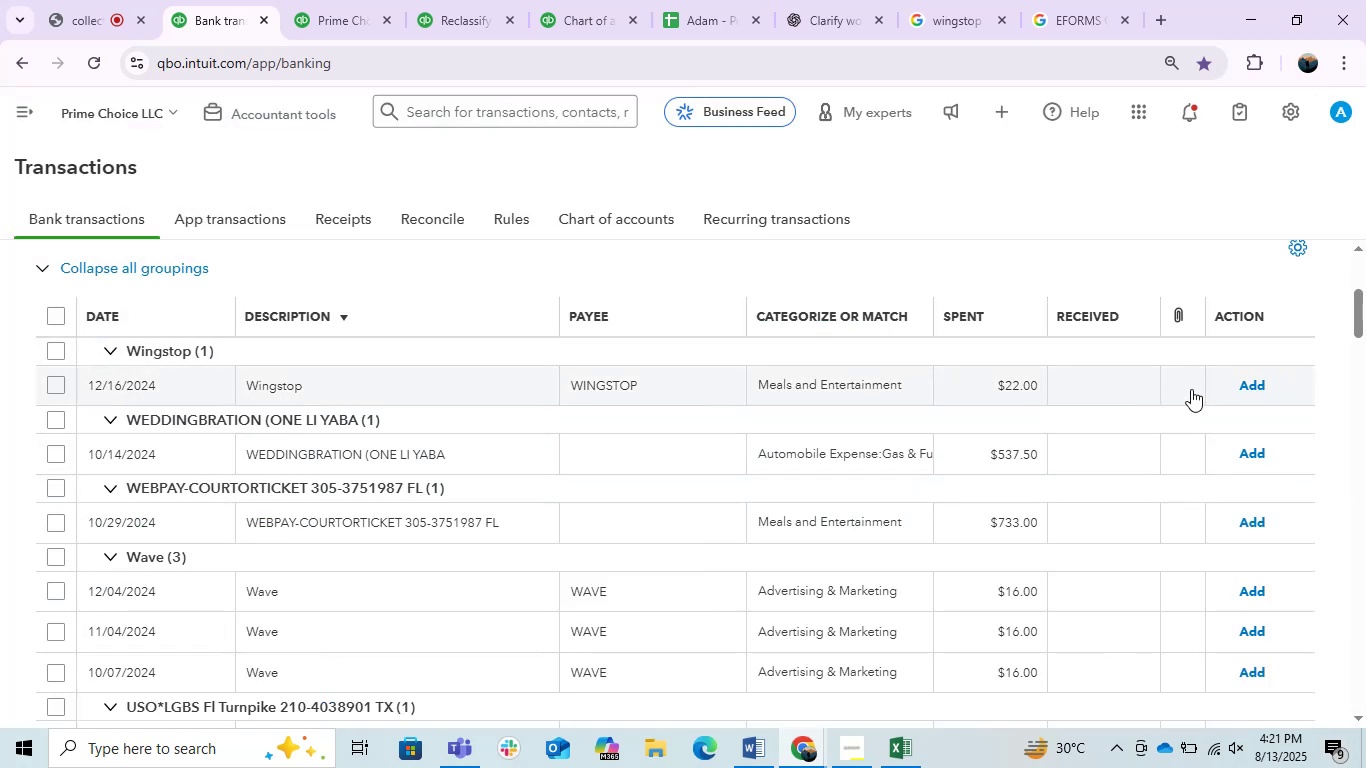 
left_click([1262, 380])
 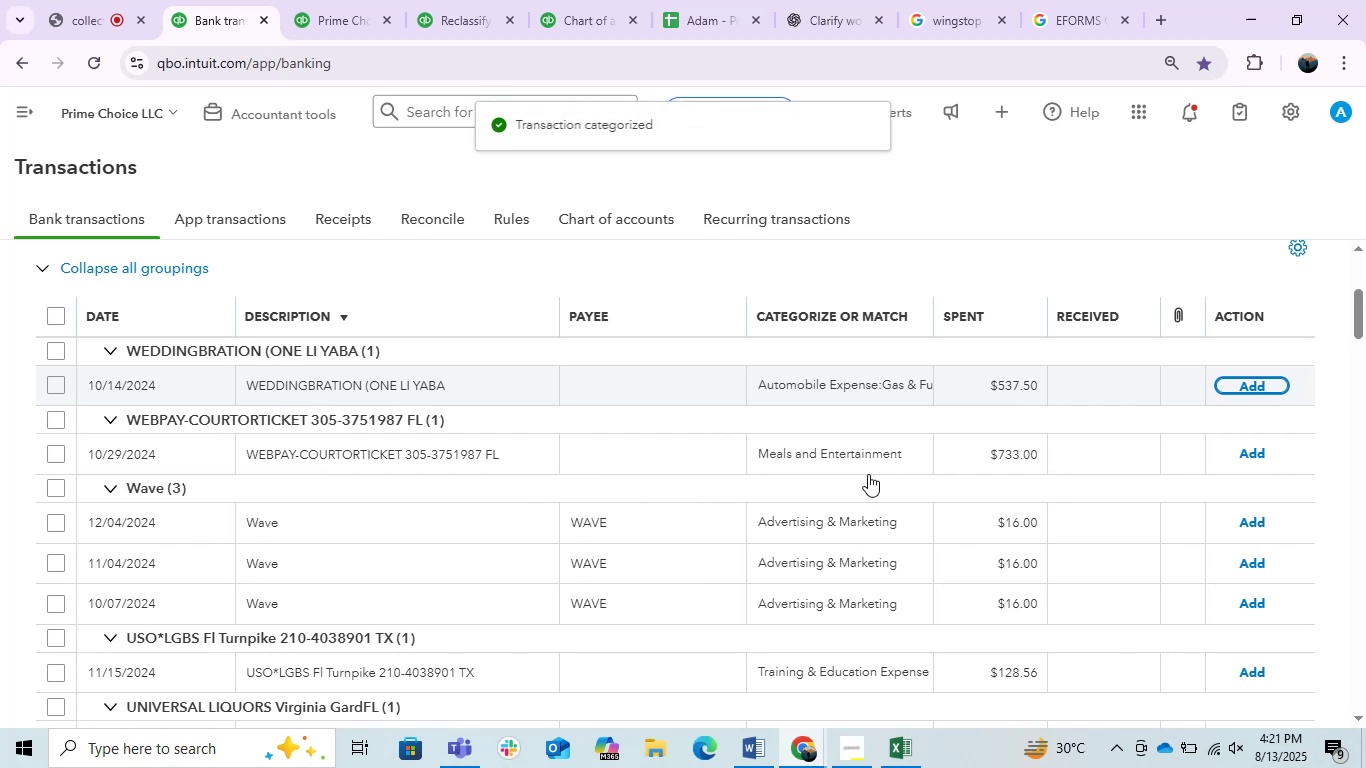 
left_click([486, 379])
 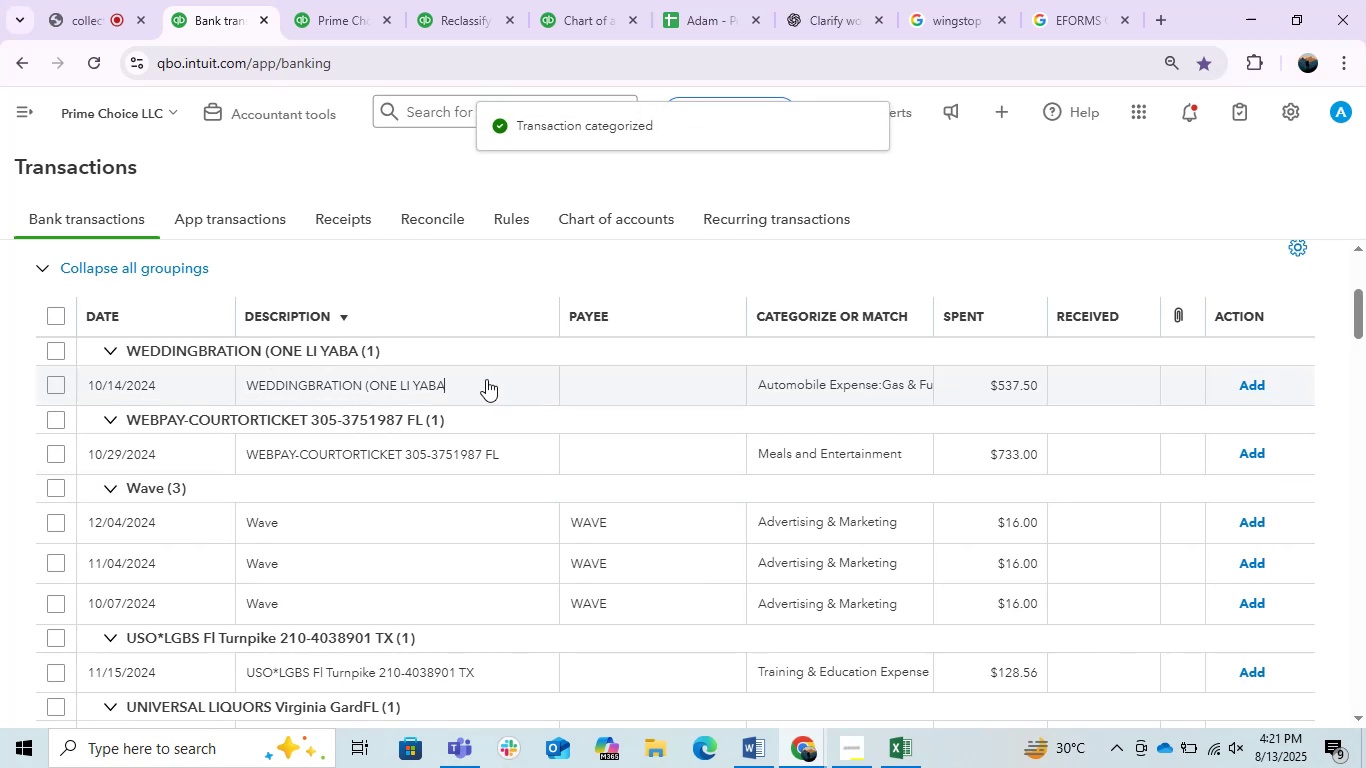 
mouse_move([457, 396])
 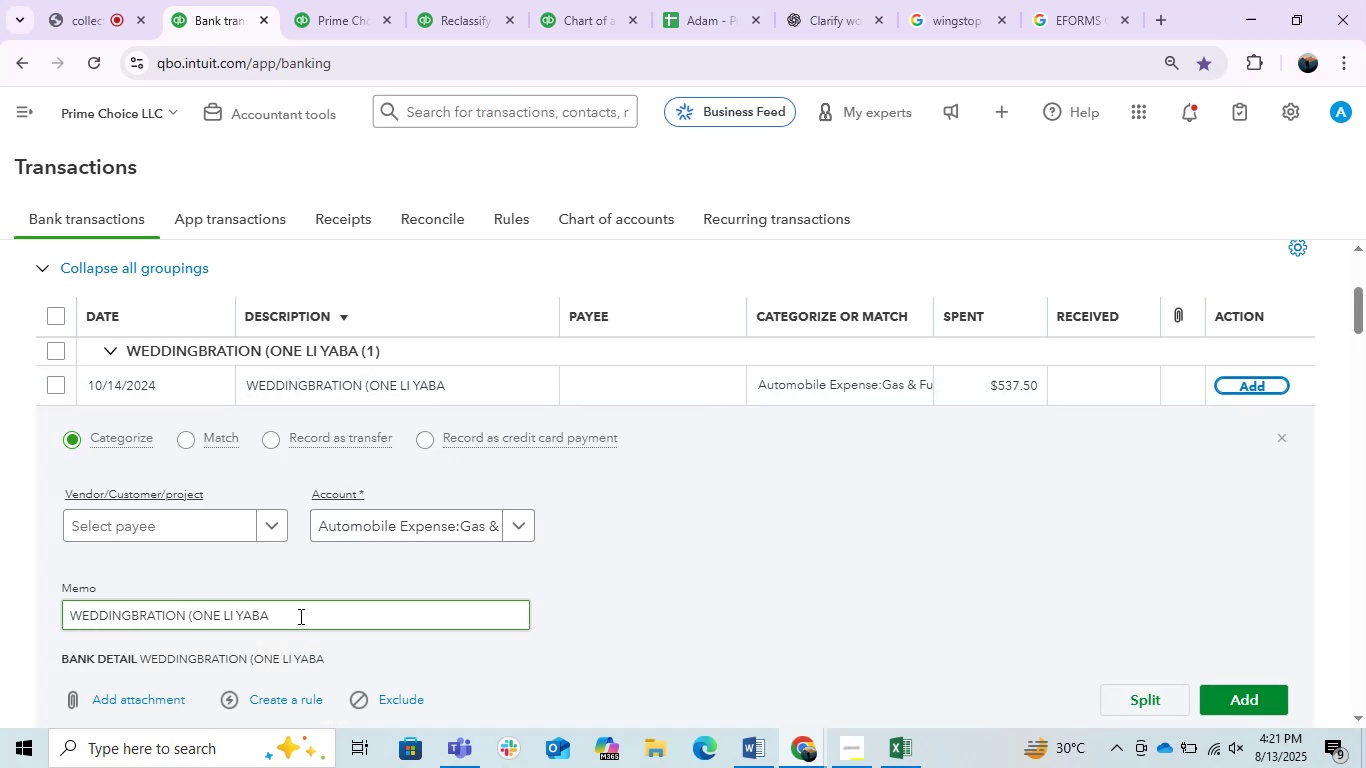 
key(Control+C)
 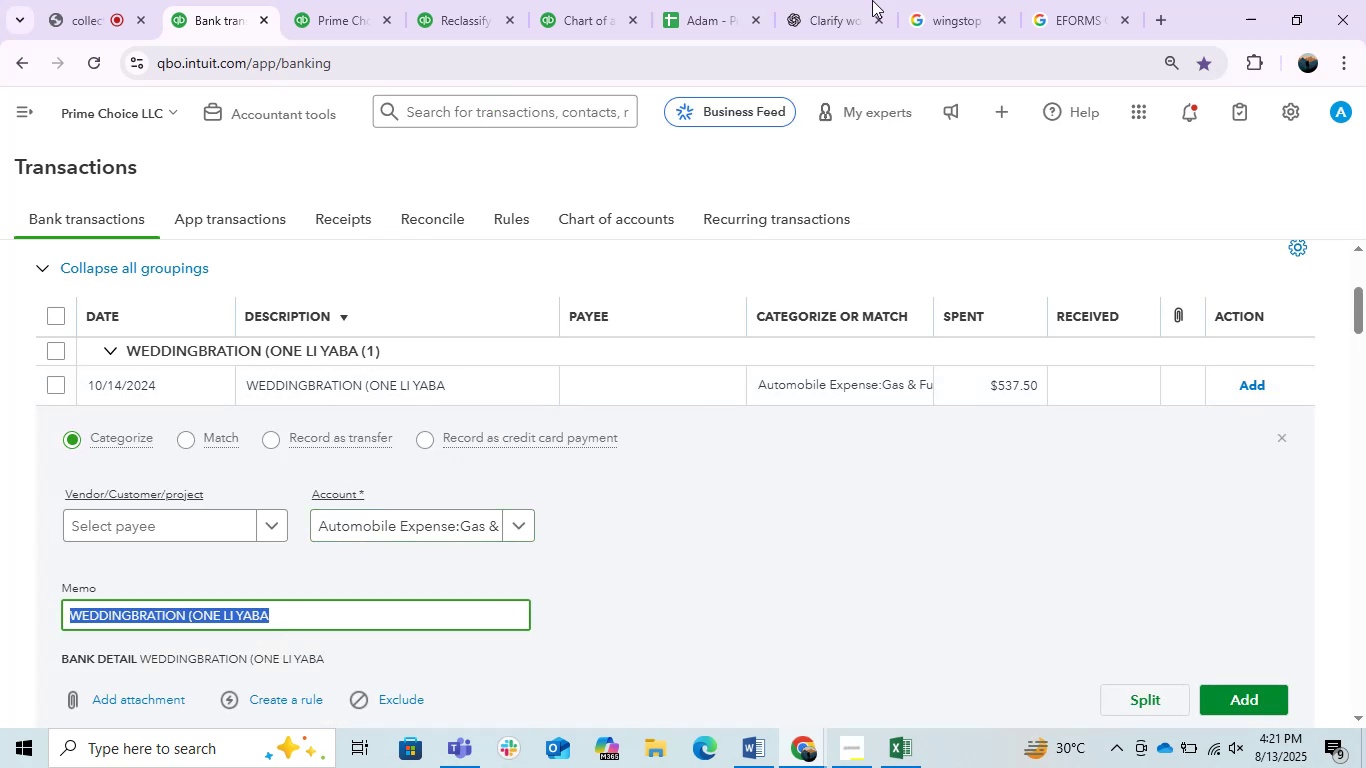 
key(Control+C)
 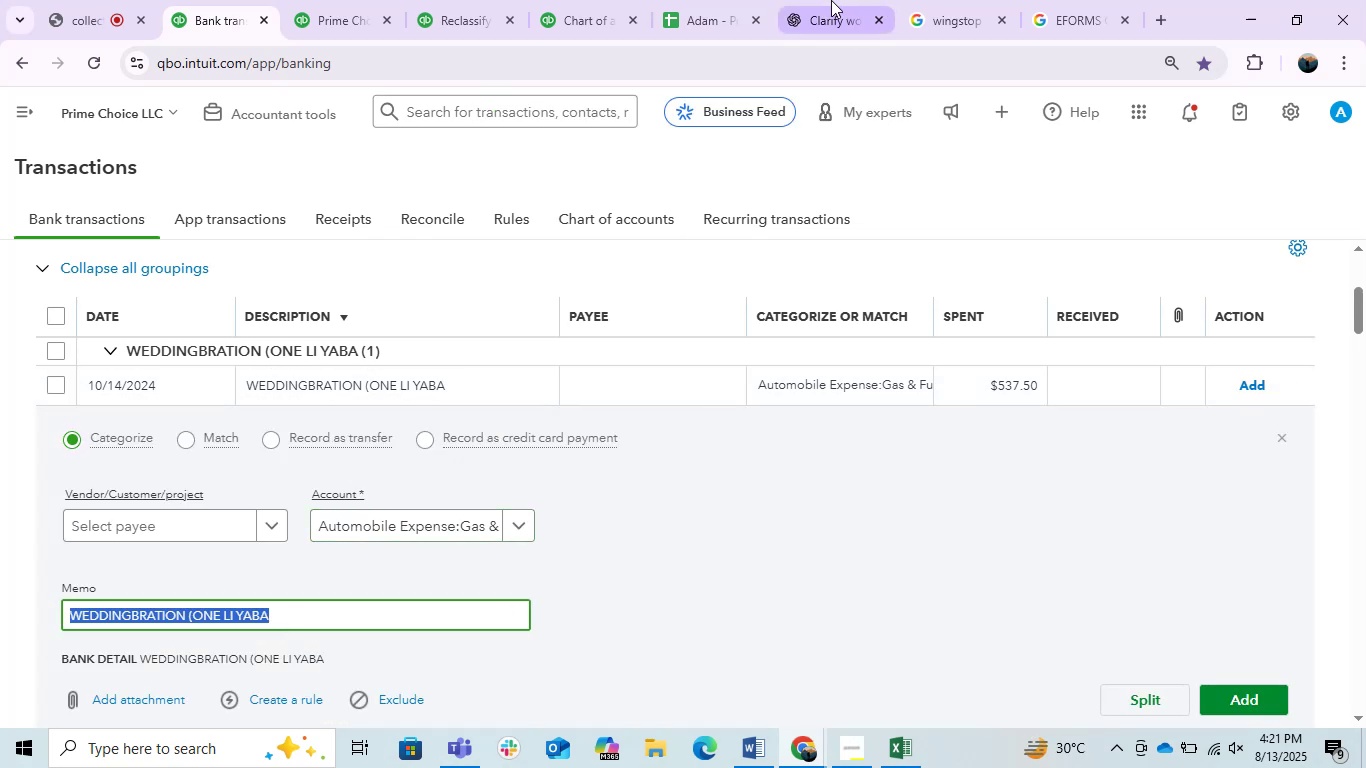 
left_click([826, 0])
 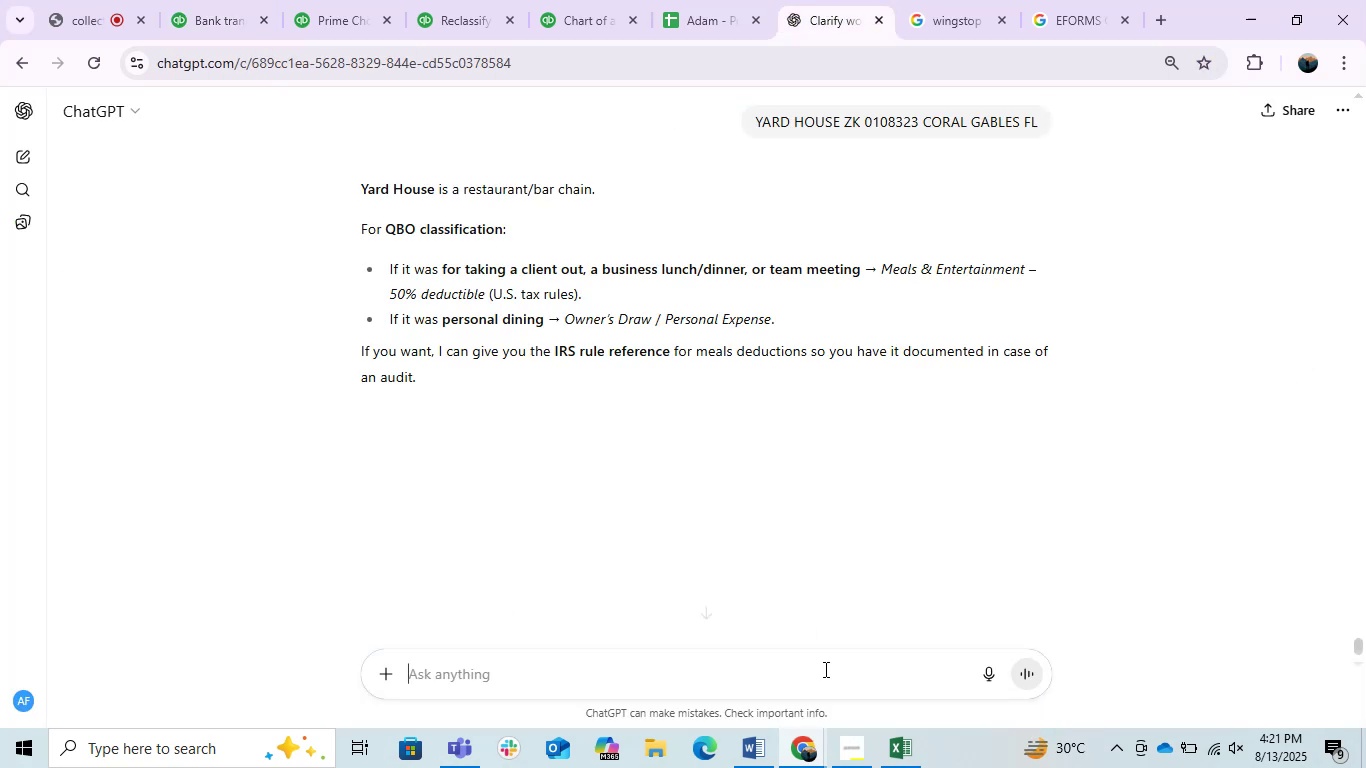 
key(Control+ControlLeft)
 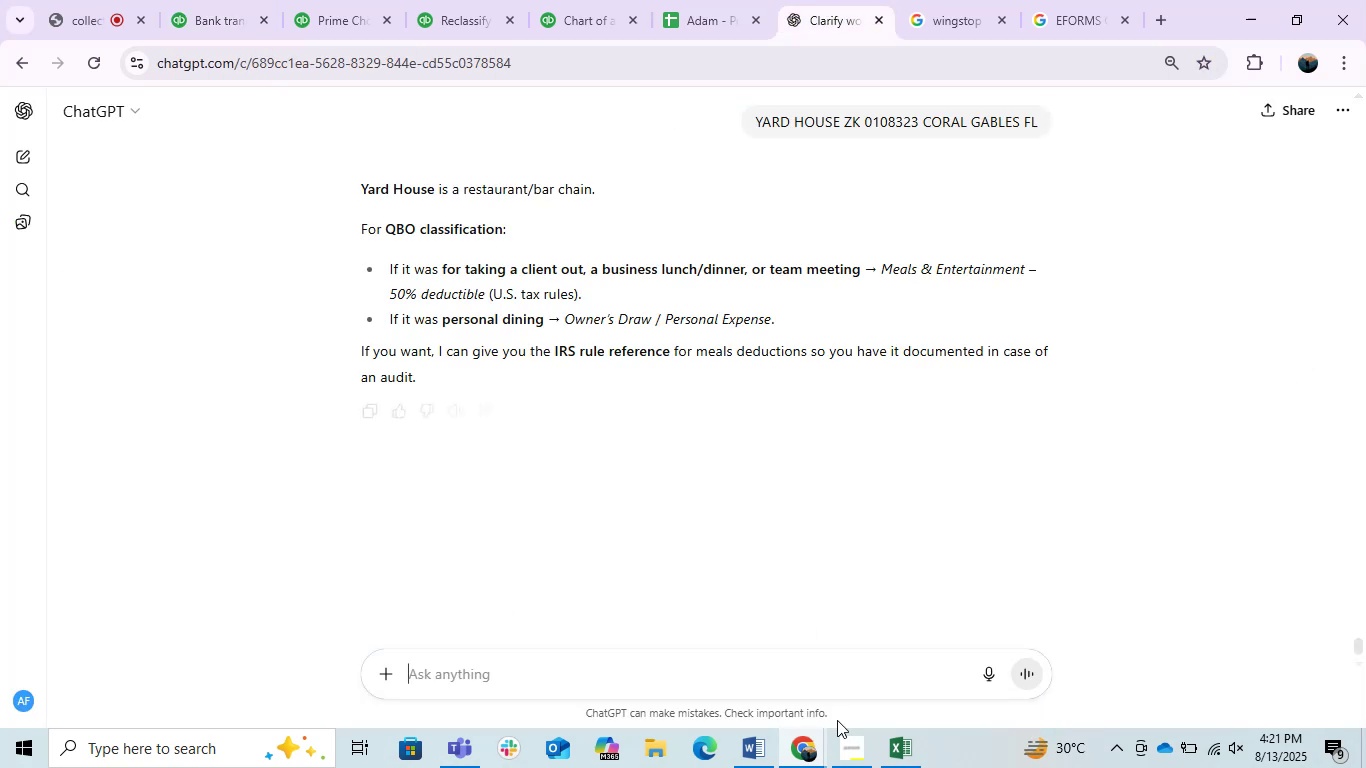 
key(Control+V)
 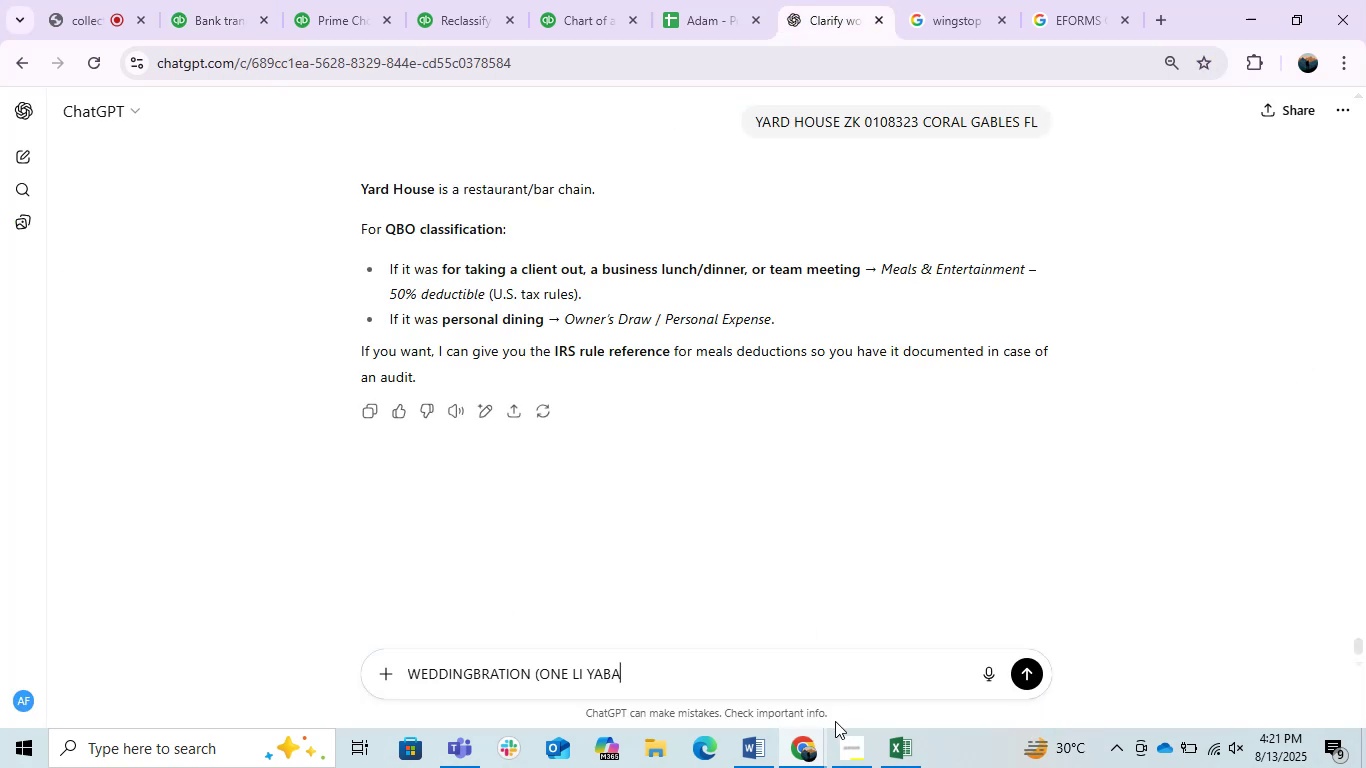 
key(Enter)
 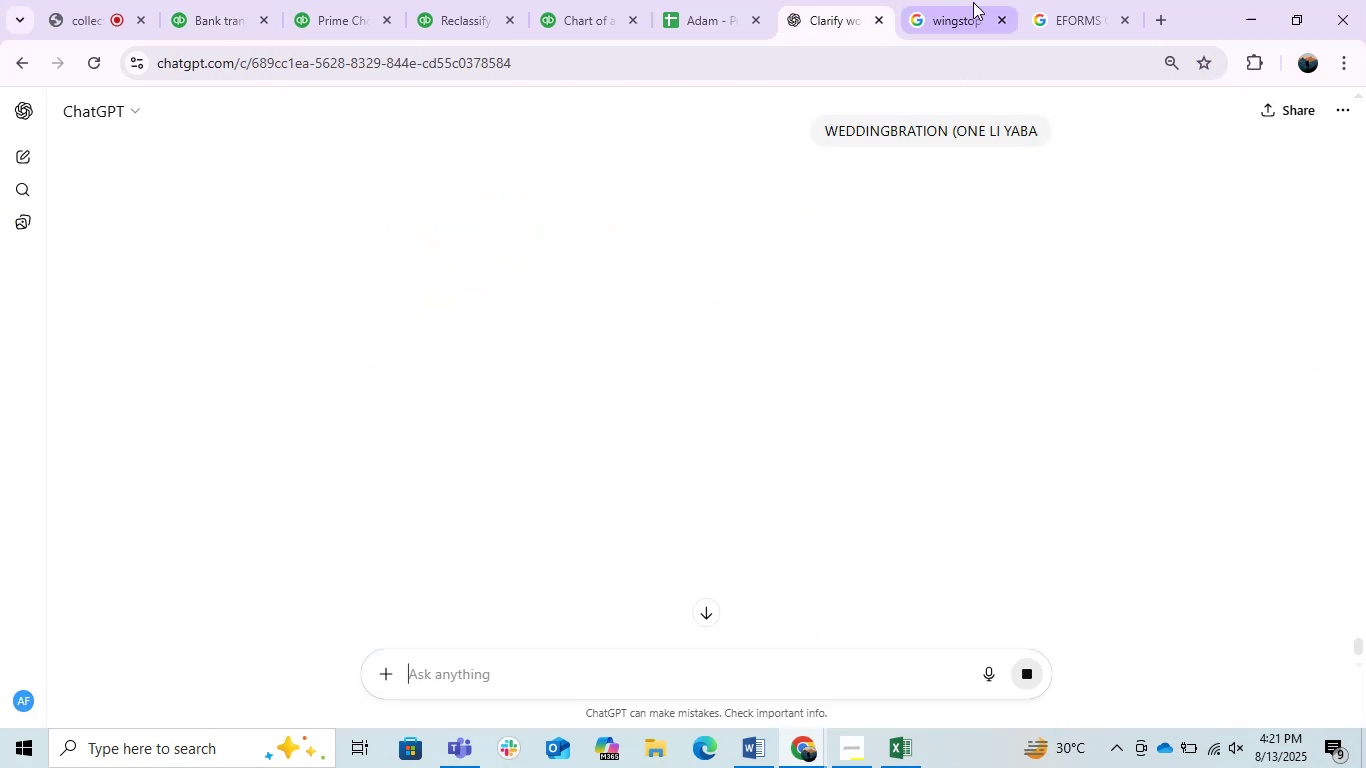 
left_click([973, 2])
 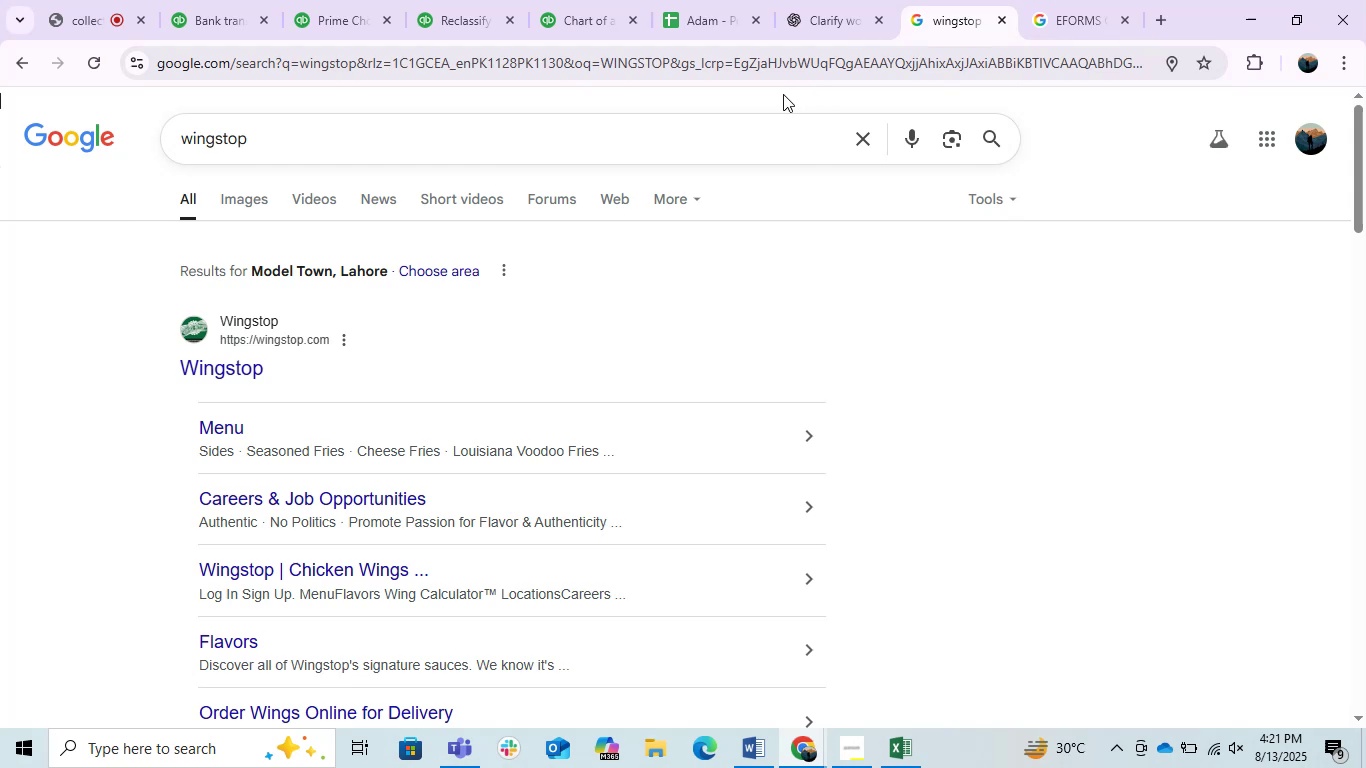 
double_click([750, 30])
 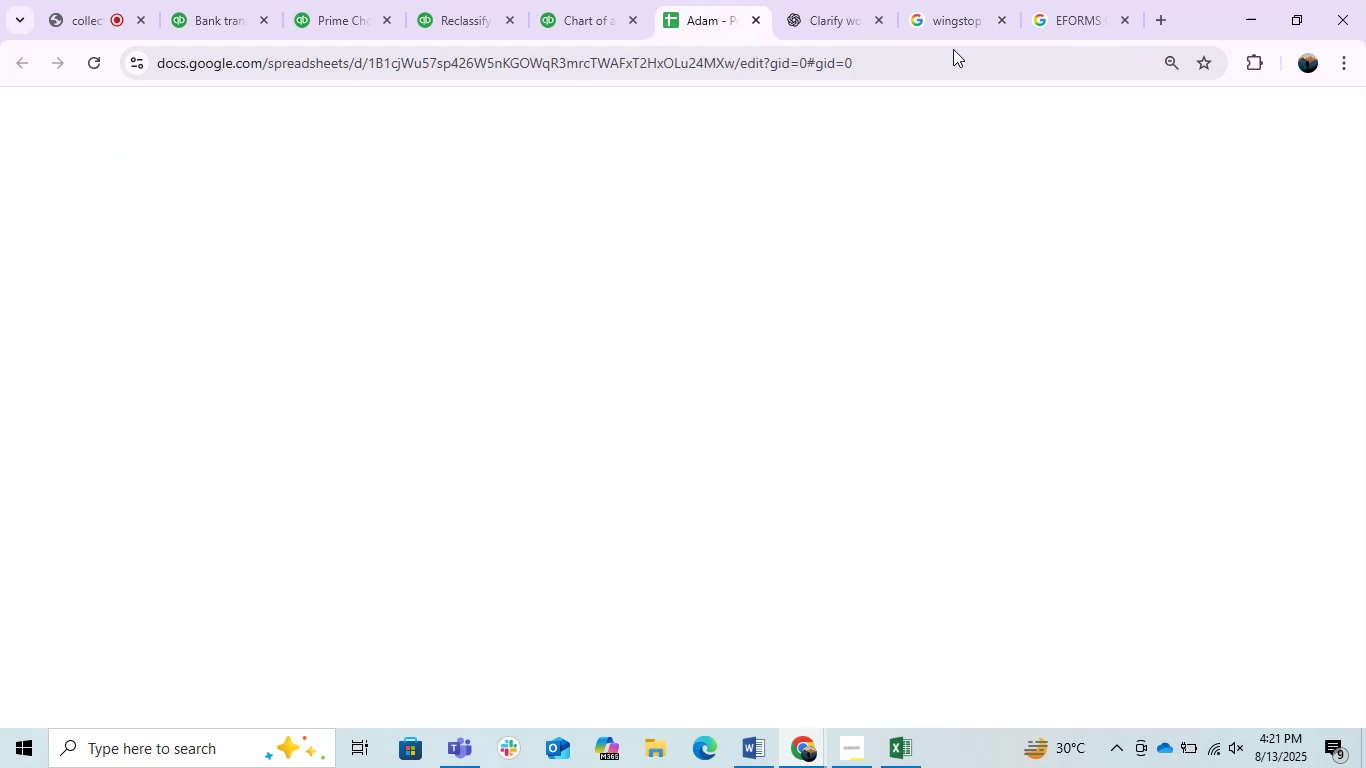 
key(Control+ControlLeft)
 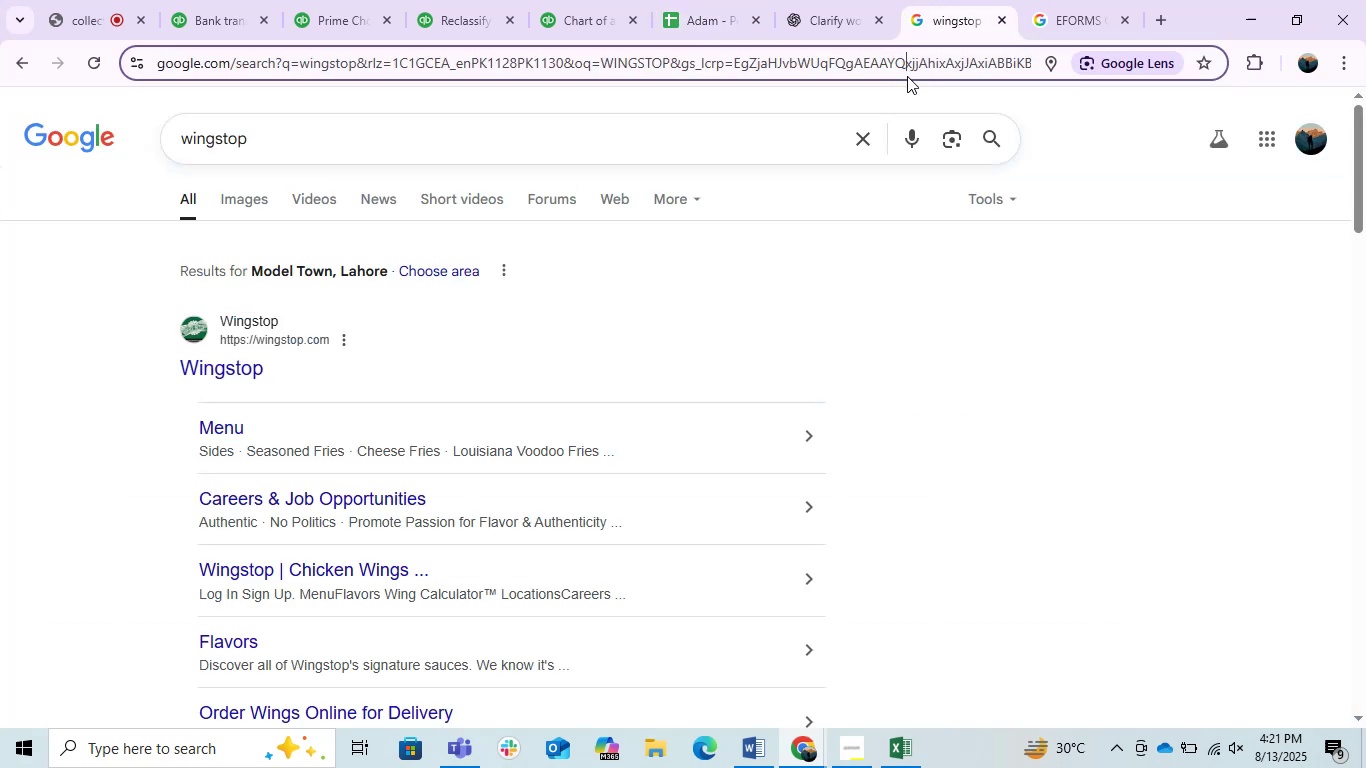 
left_click([907, 76])
 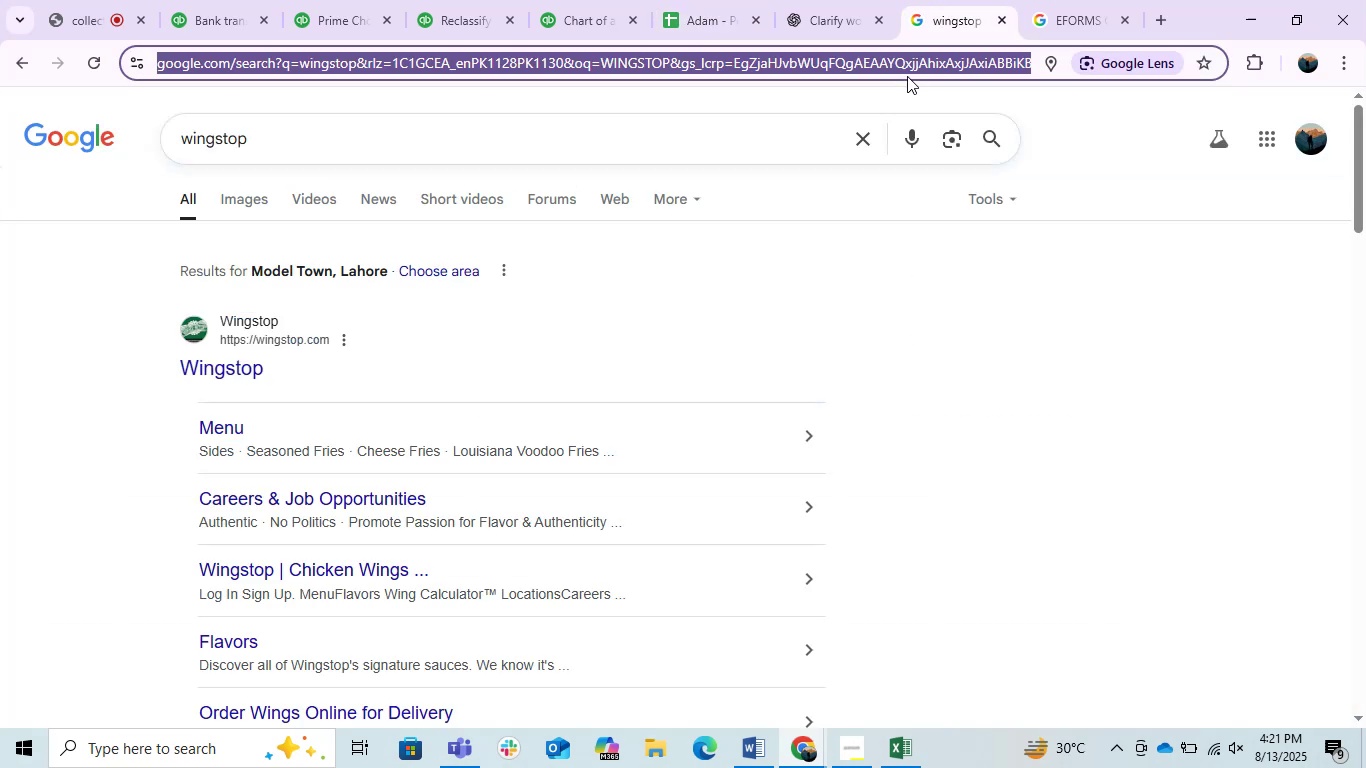 
key(Control+V)
 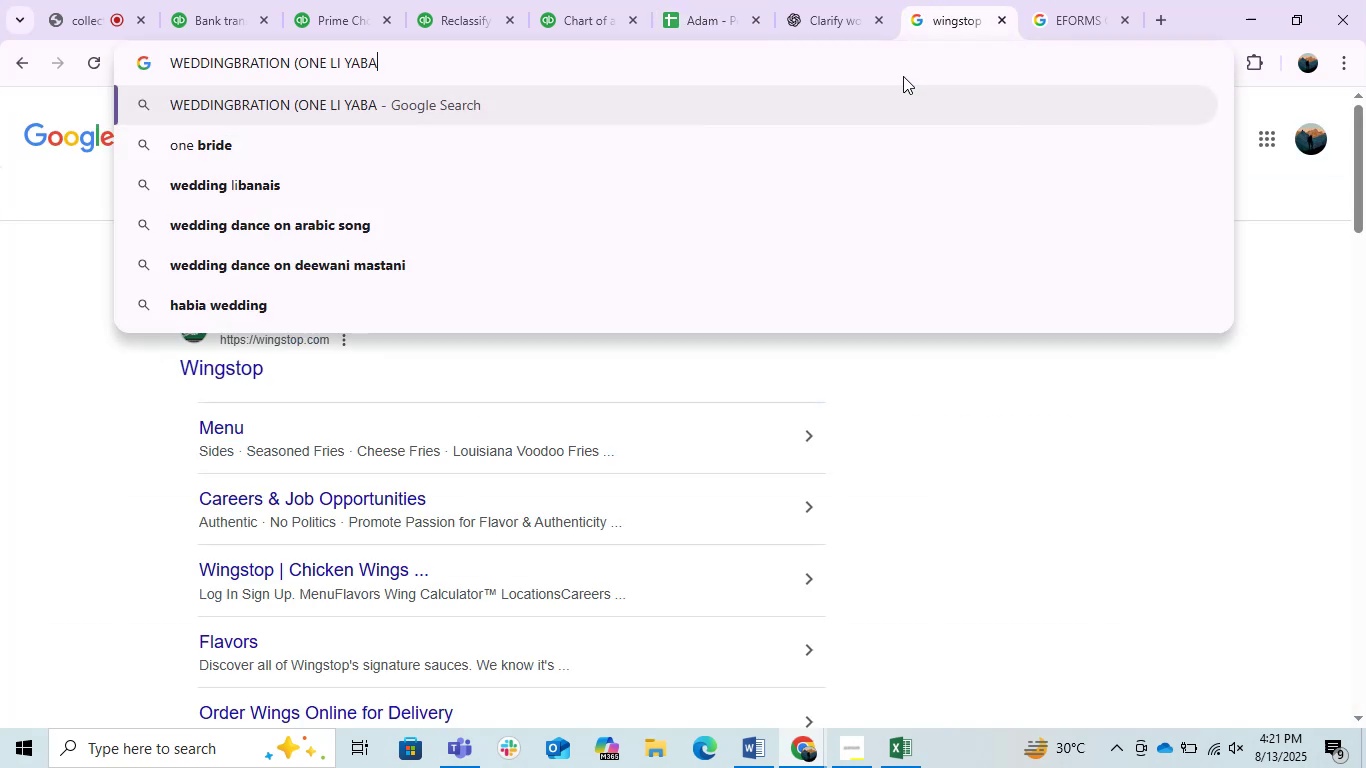 
key(Enter)
 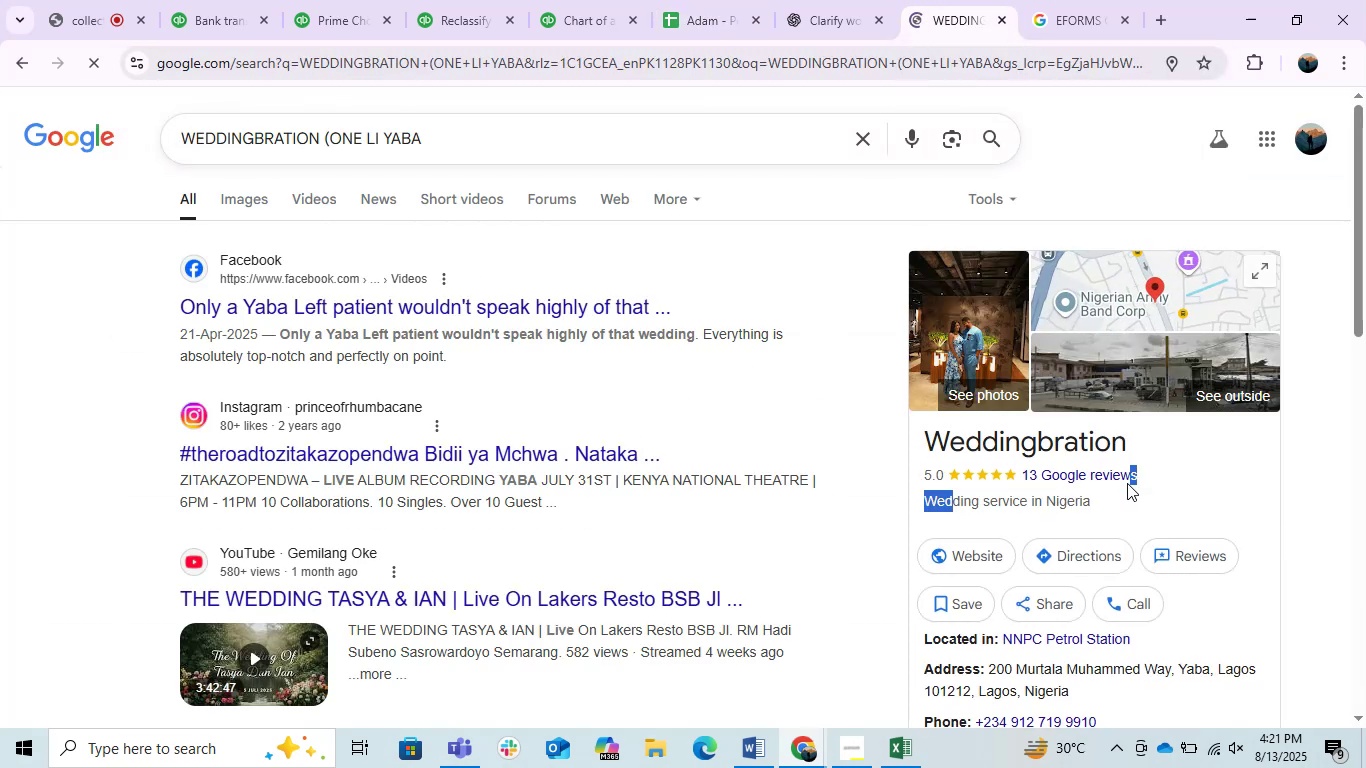 
wait(8.16)
 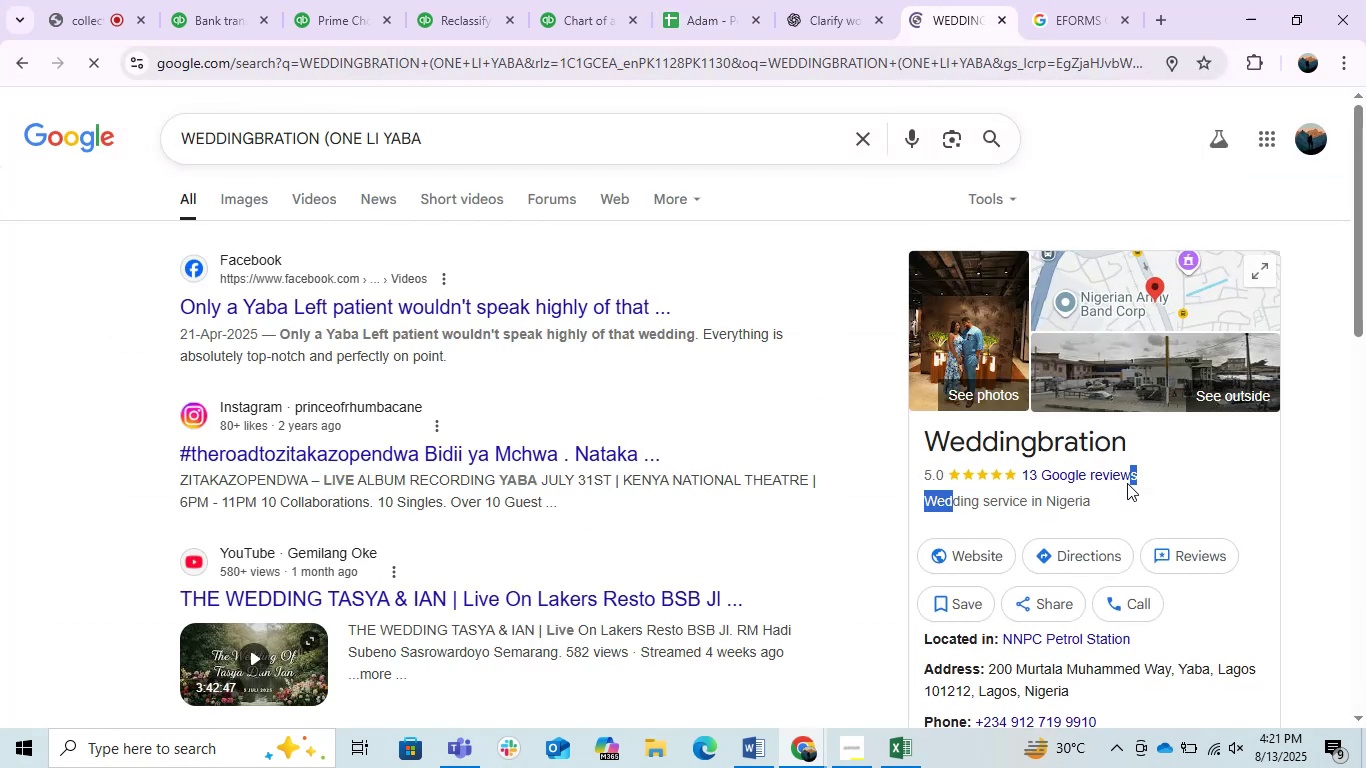 
left_click([206, 0])
 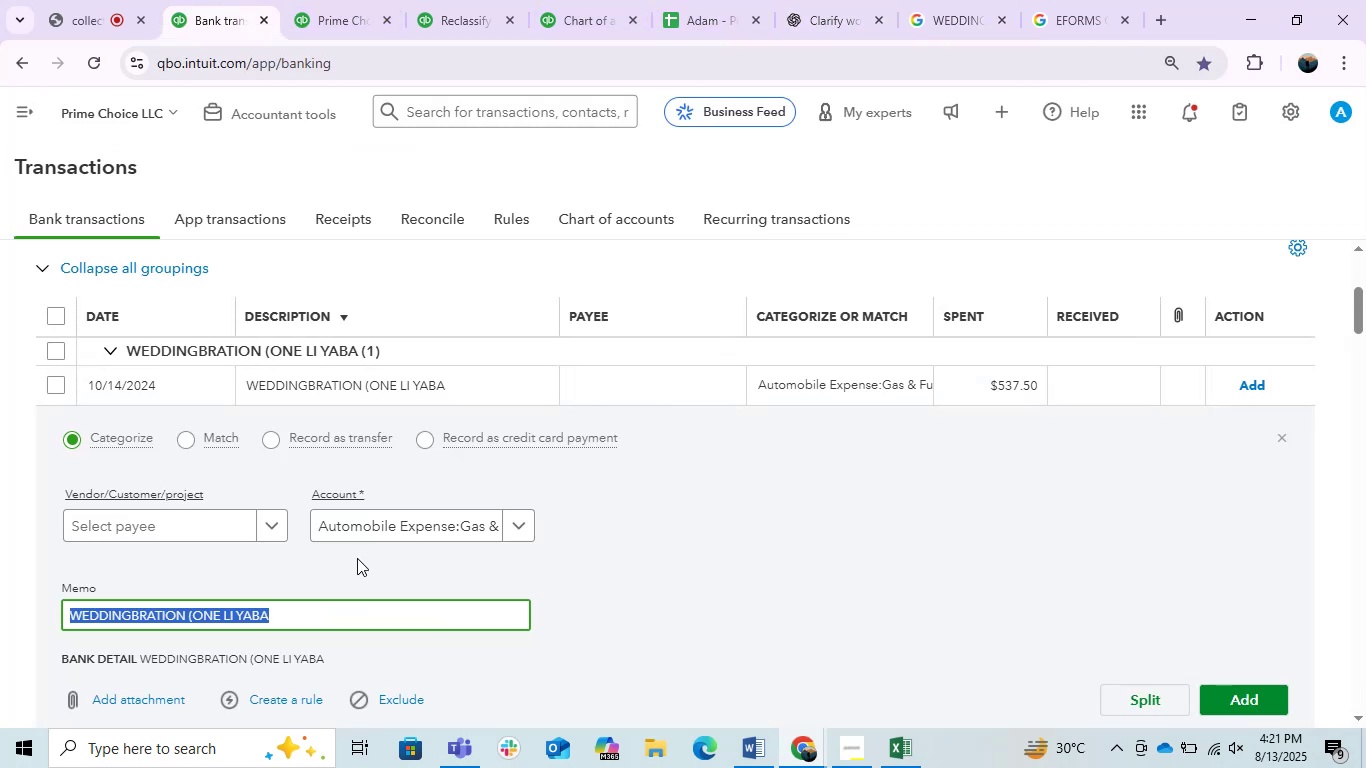 
left_click([368, 530])
 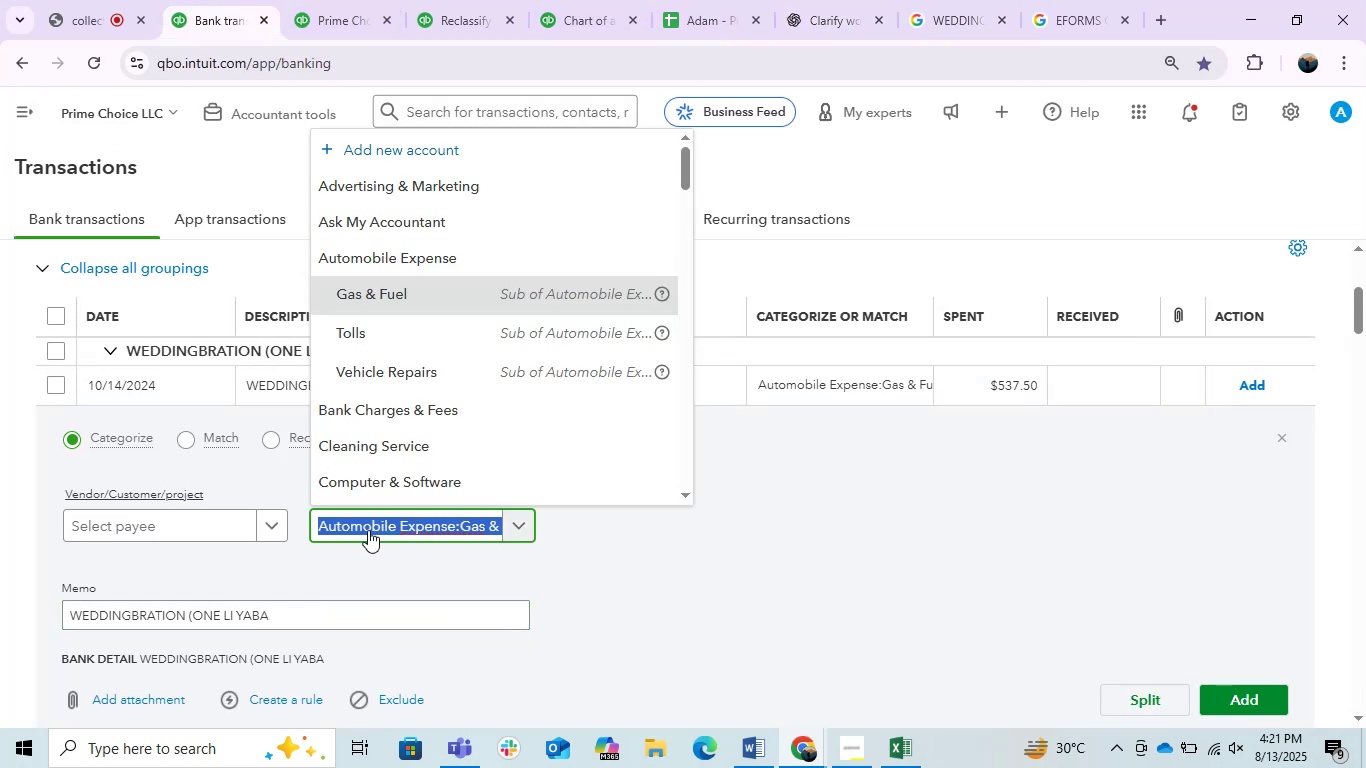 
type(SHARE)
 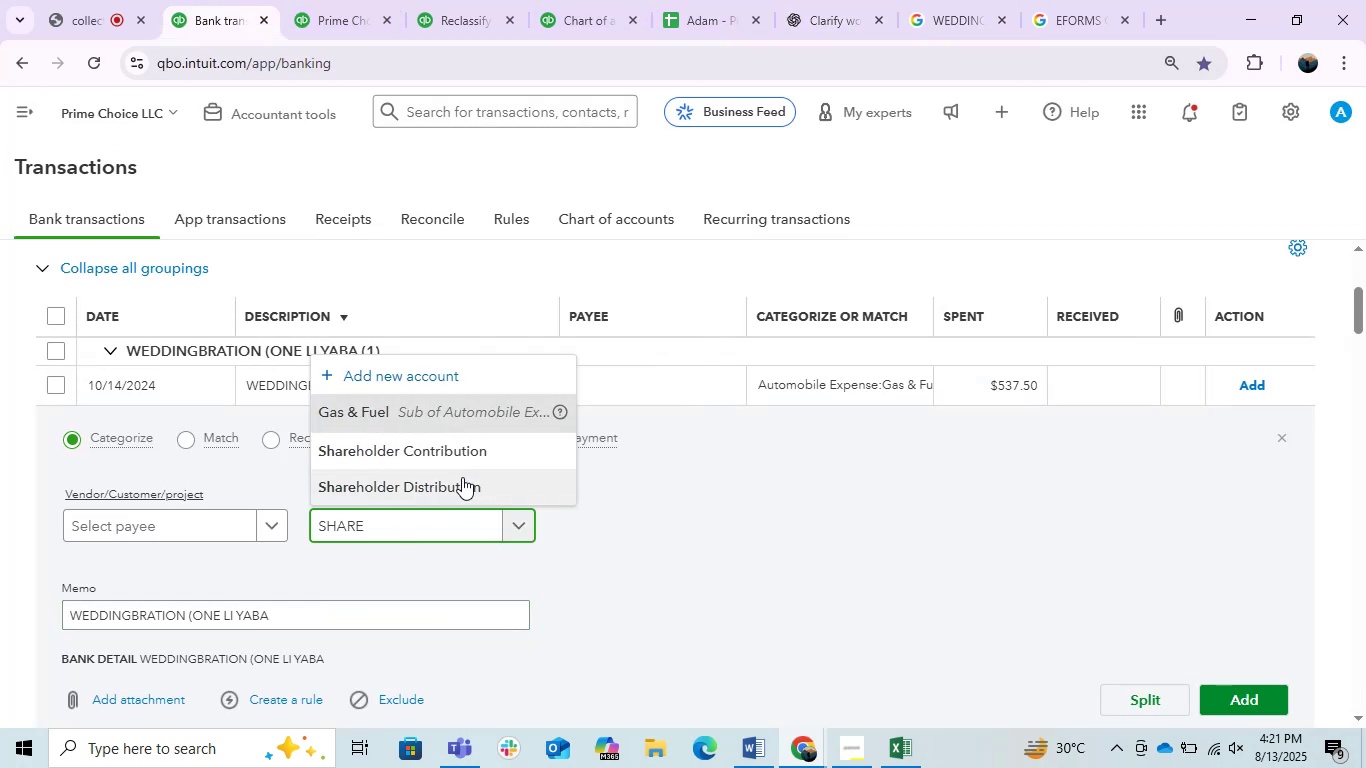 
left_click([437, 482])
 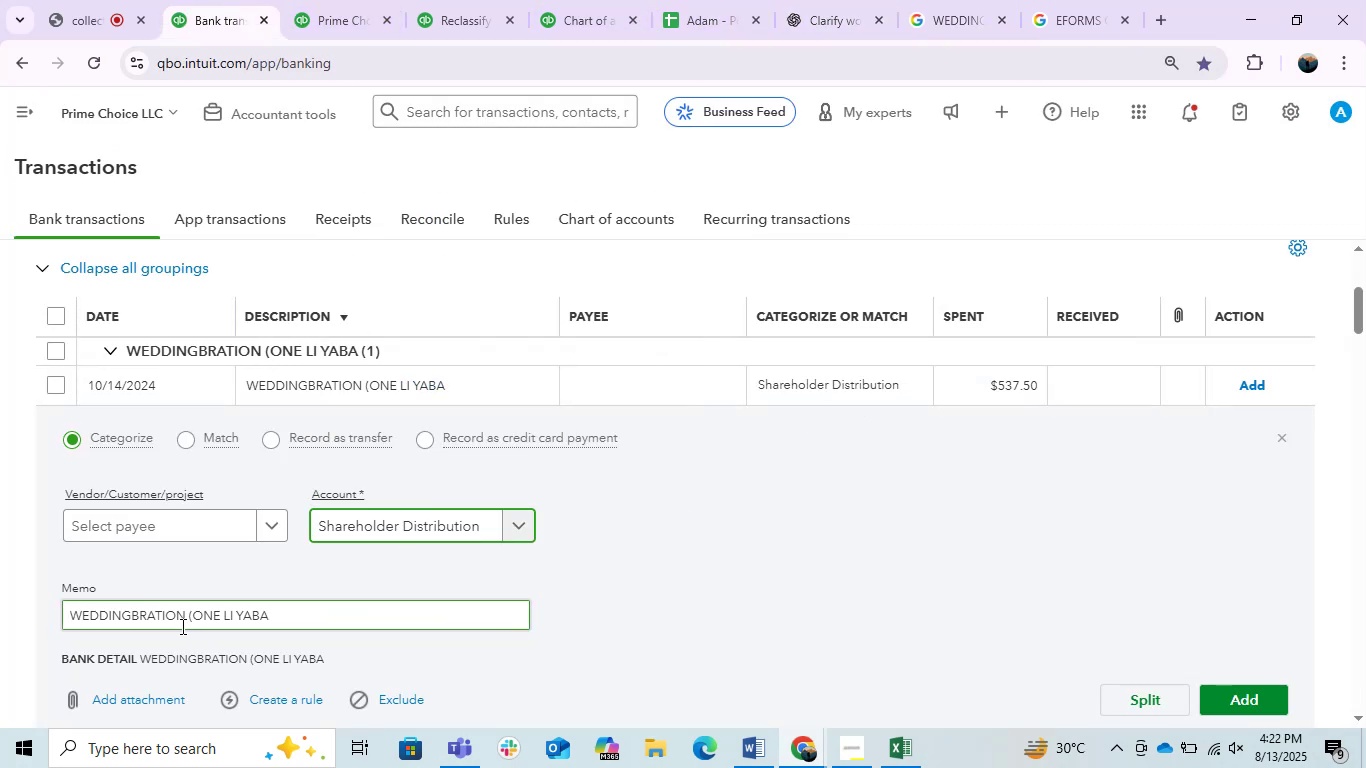 
key(Control+C)
 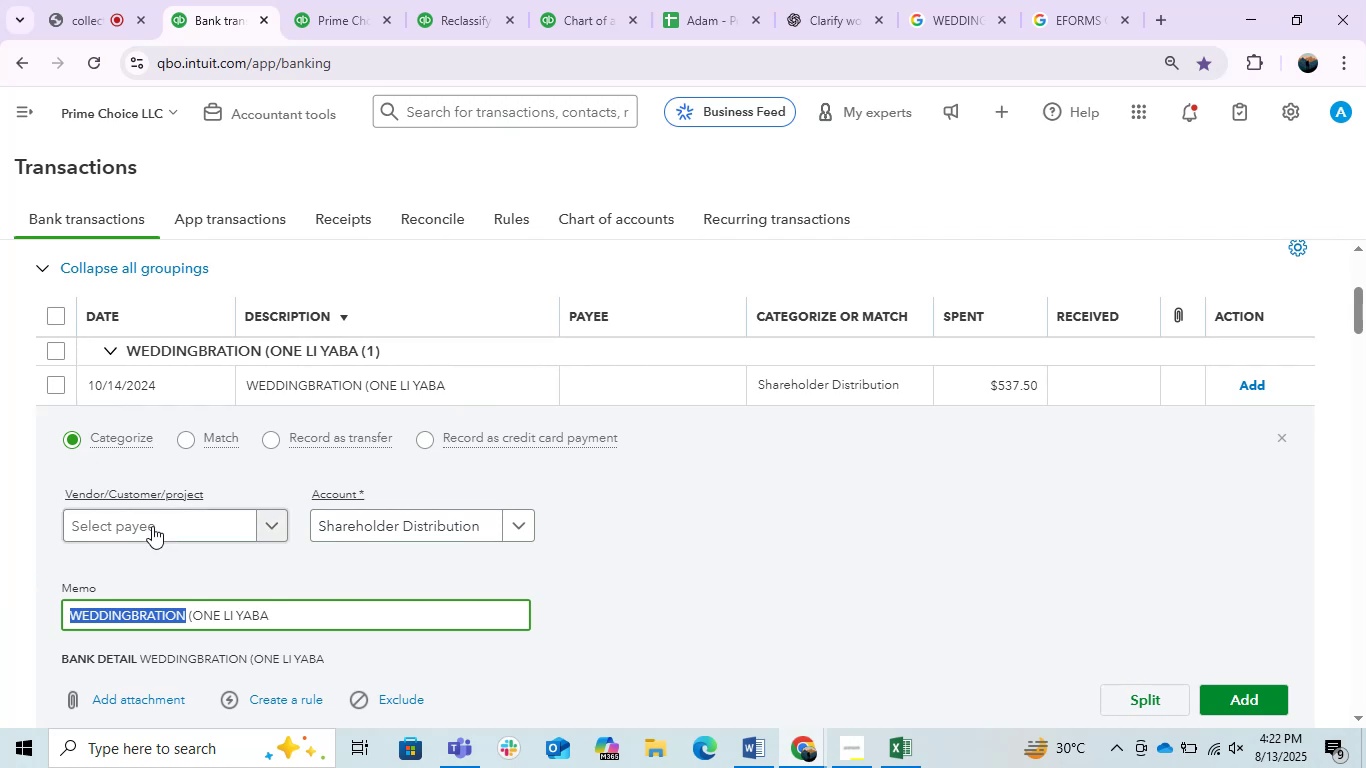 
key(Control+ControlLeft)
 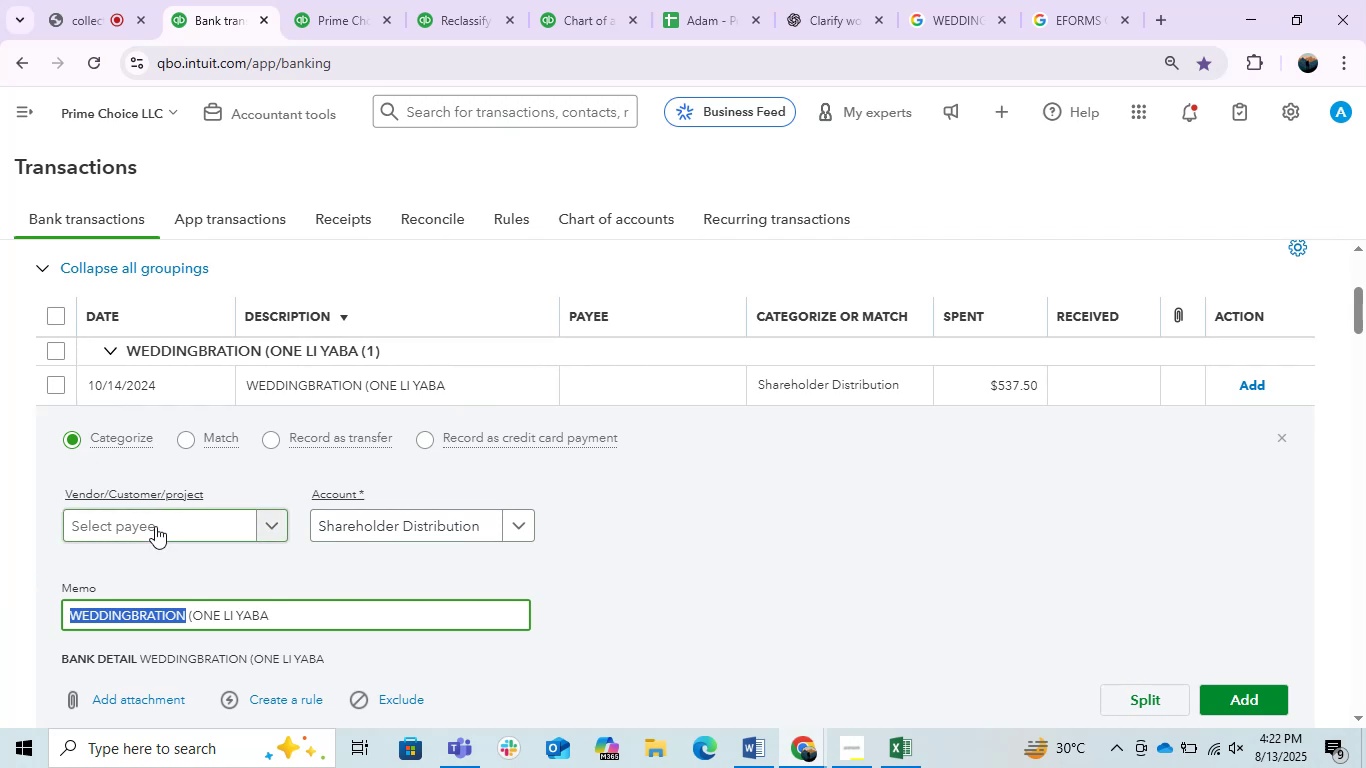 
left_click([155, 526])
 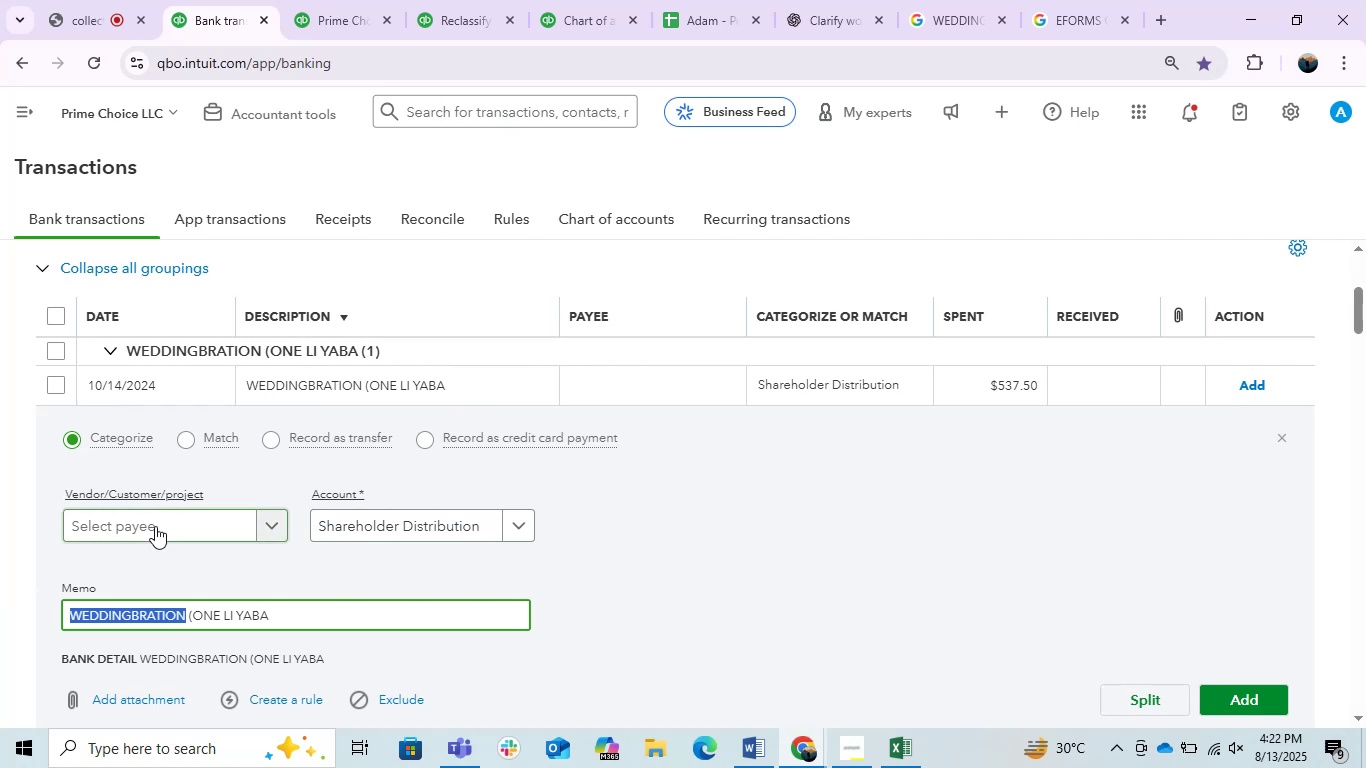 
key(Control+V)
 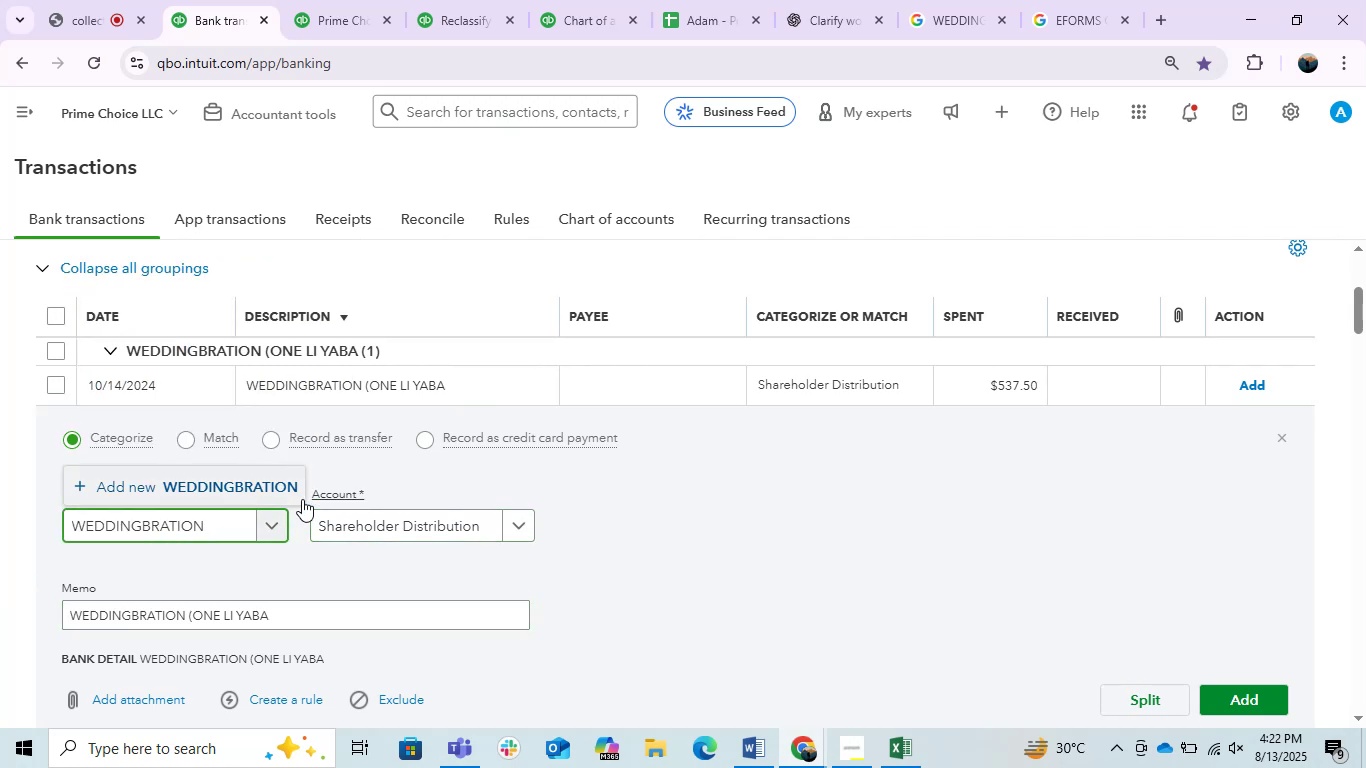 
left_click([267, 482])
 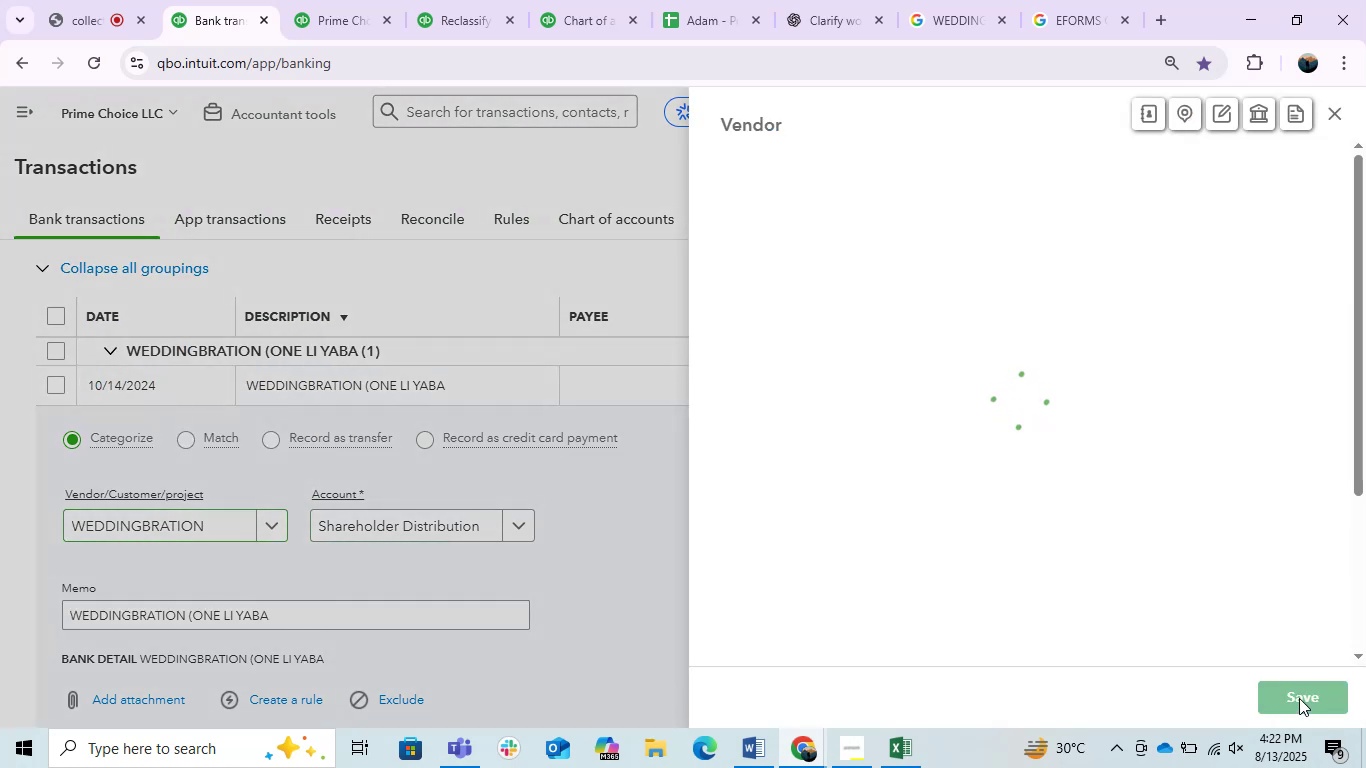 
left_click([1299, 698])
 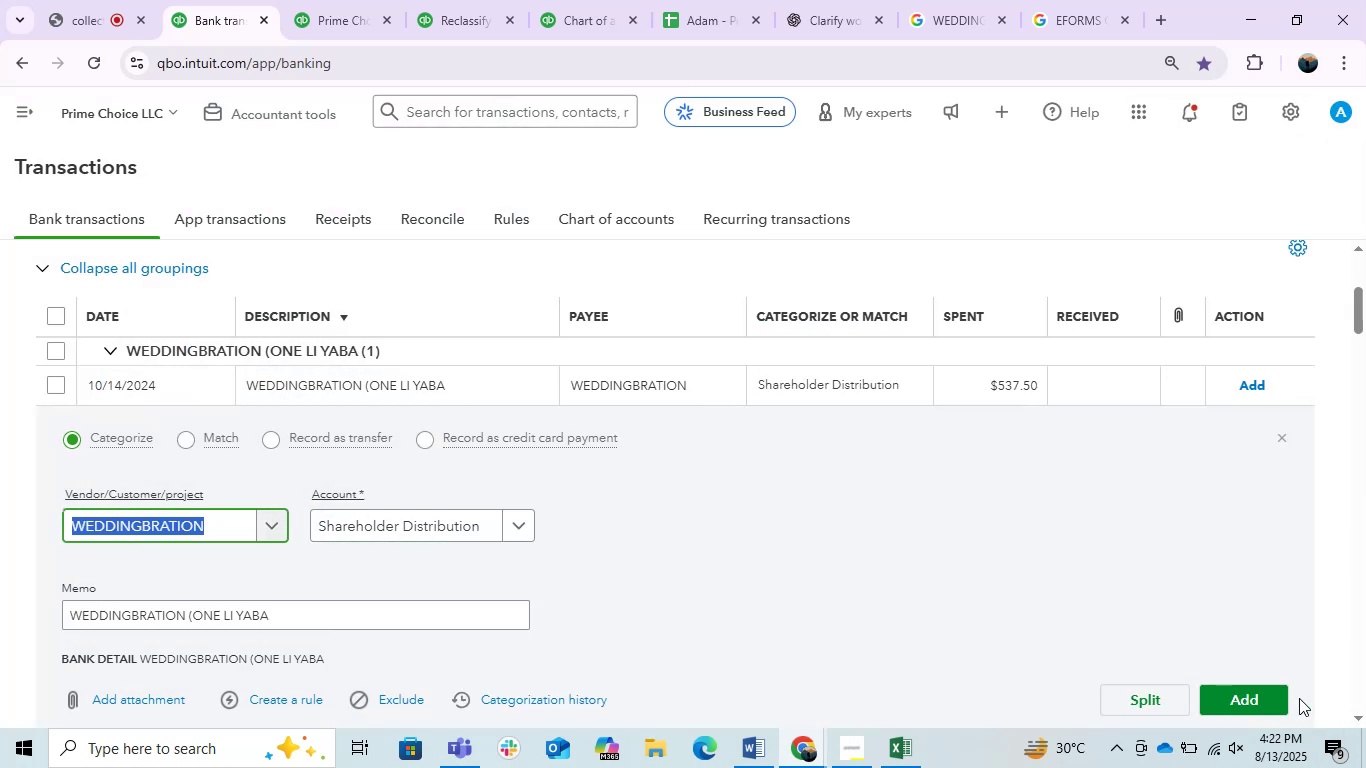 
left_click([1247, 701])
 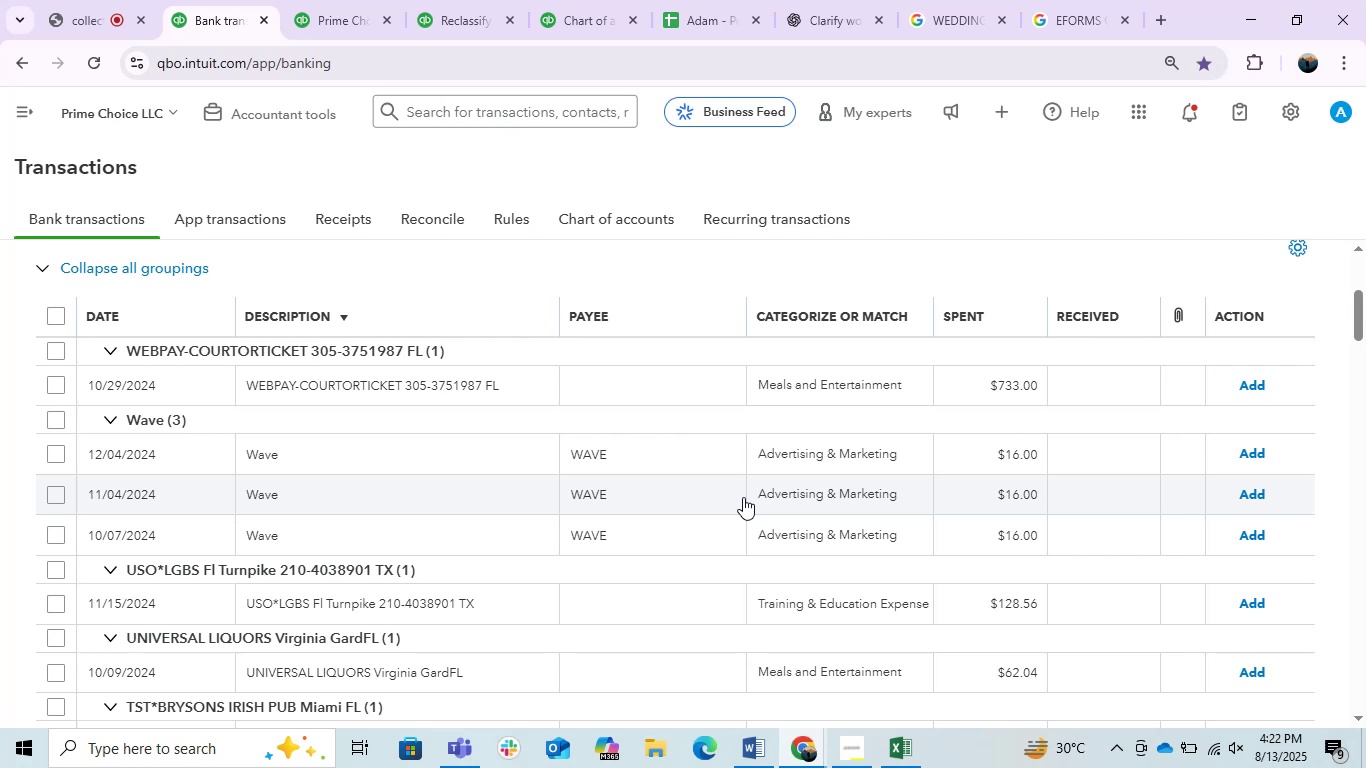 
wait(27.77)
 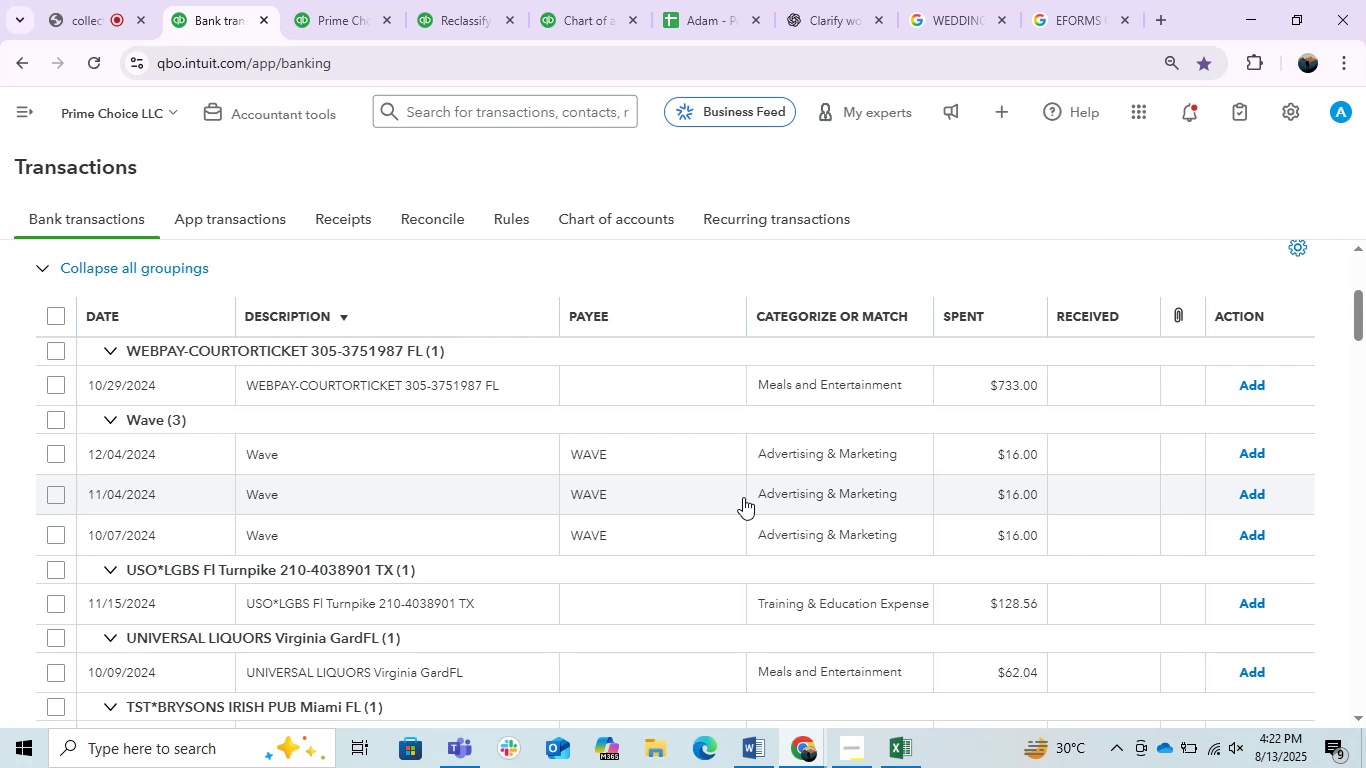 
left_click([403, 390])
 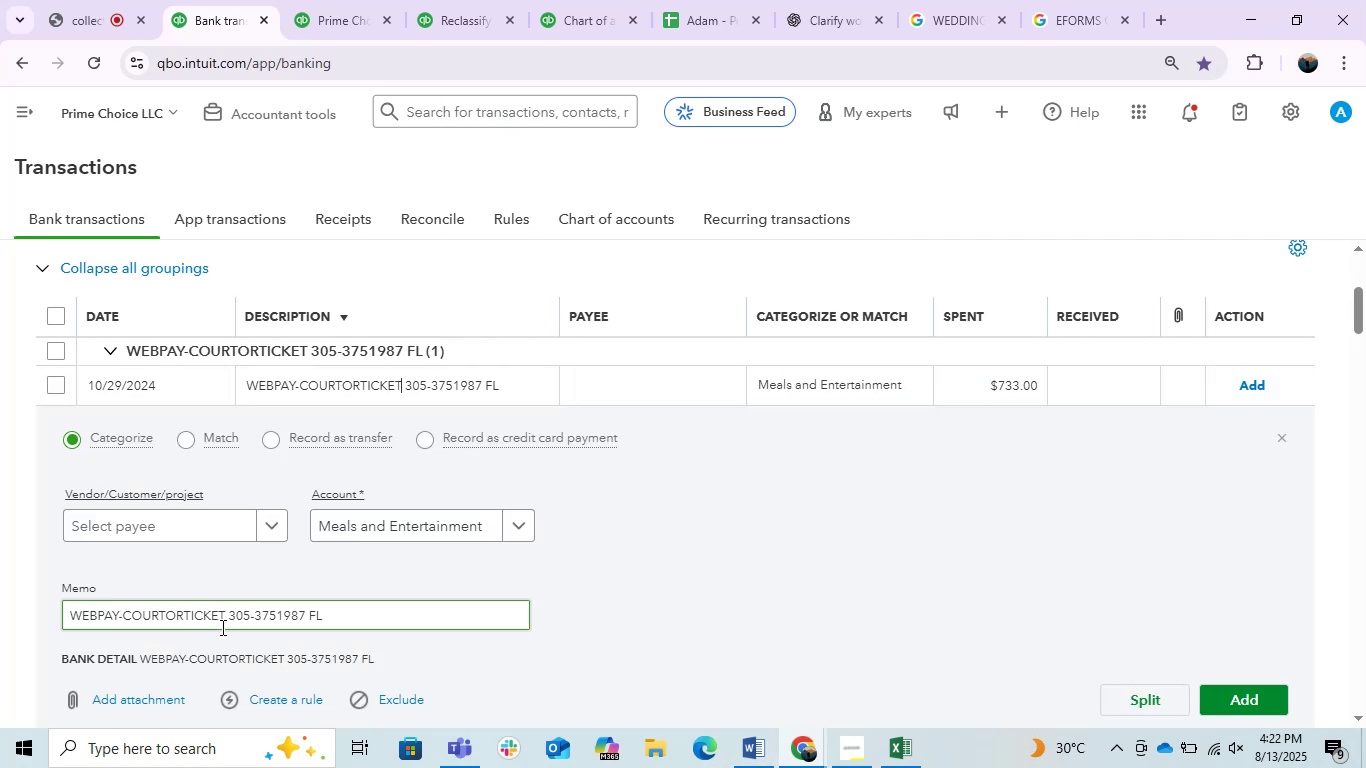 
key(Control+C)
 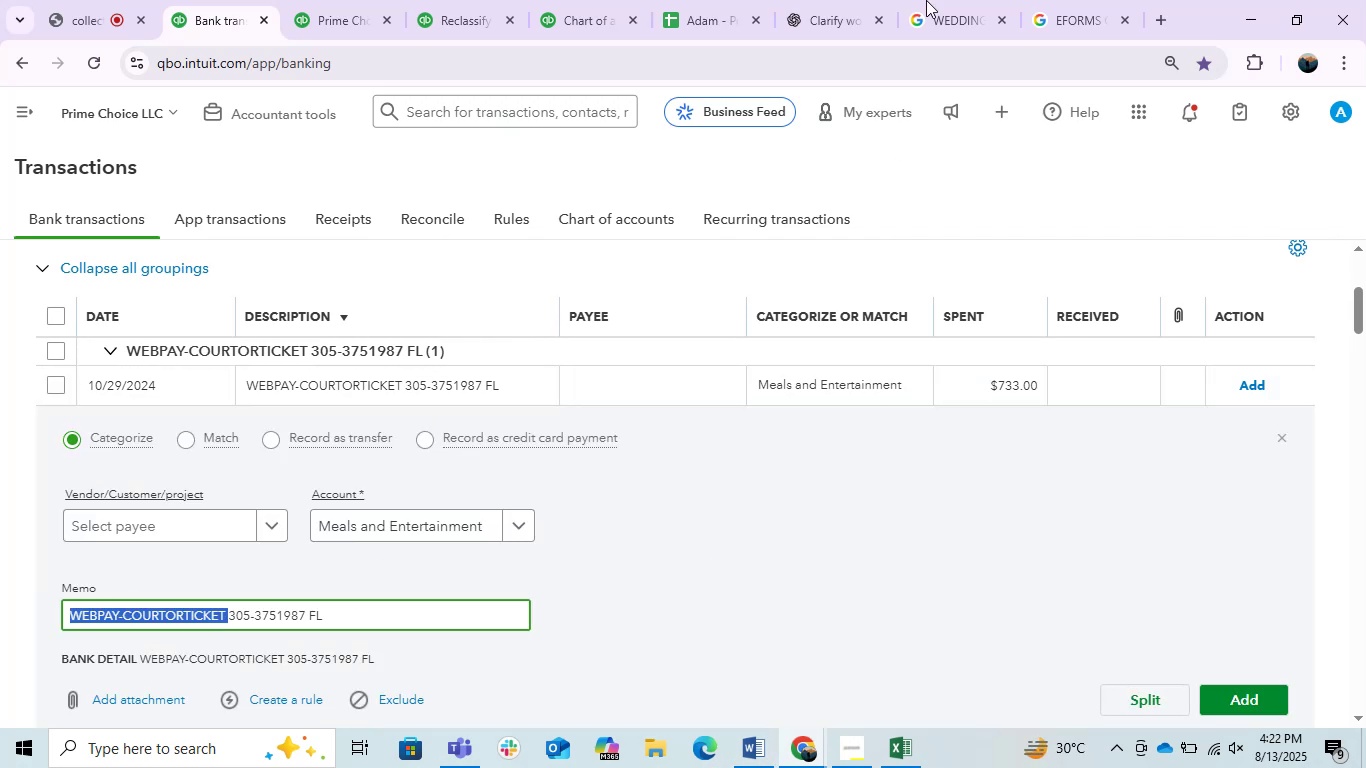 
key(Control+C)
 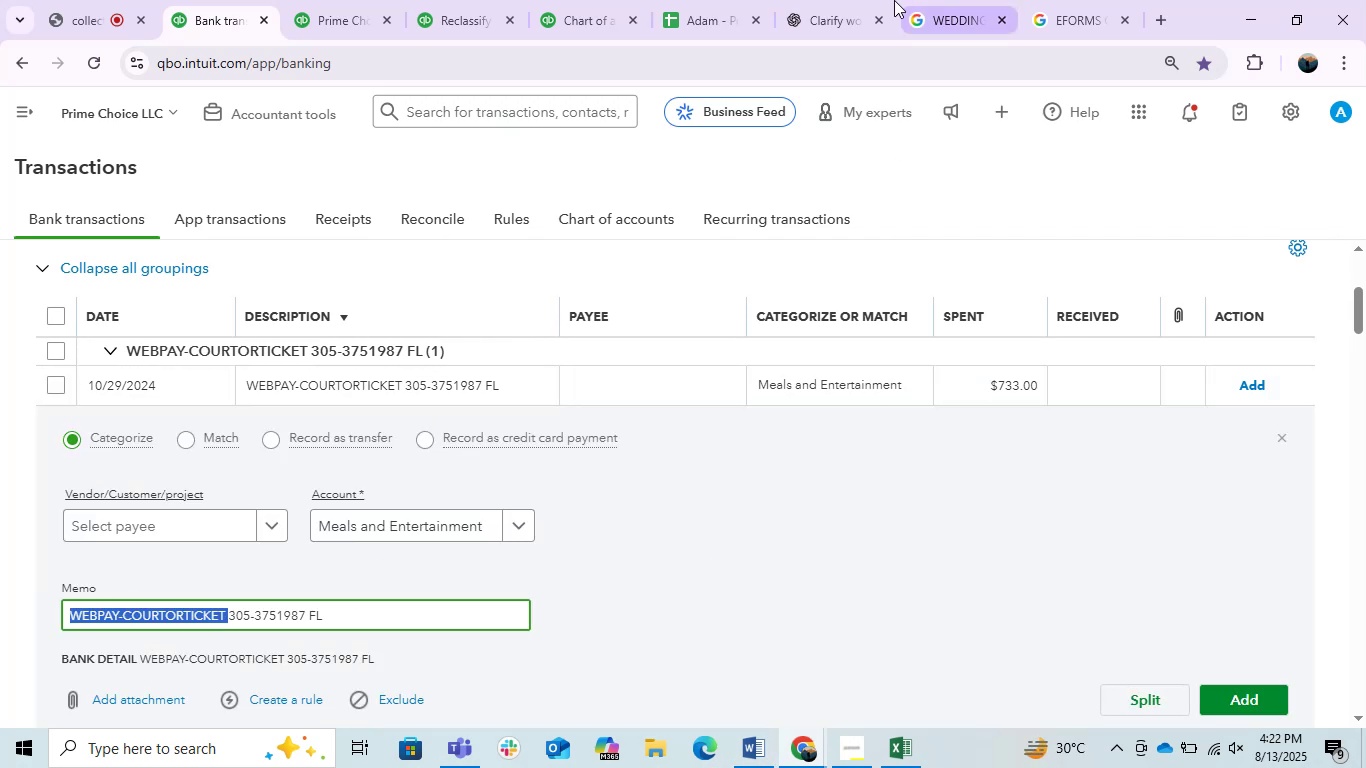 
key(Control+C)
 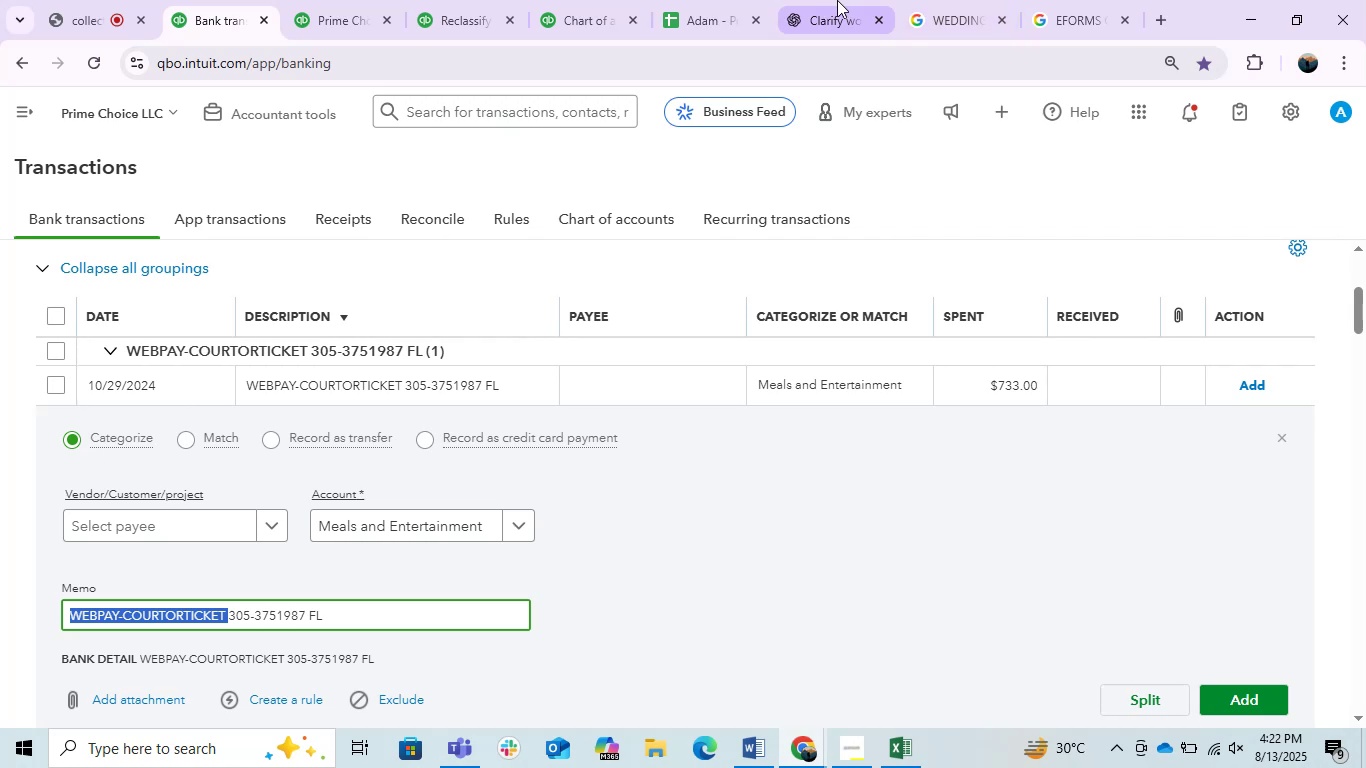 
left_click([837, 0])
 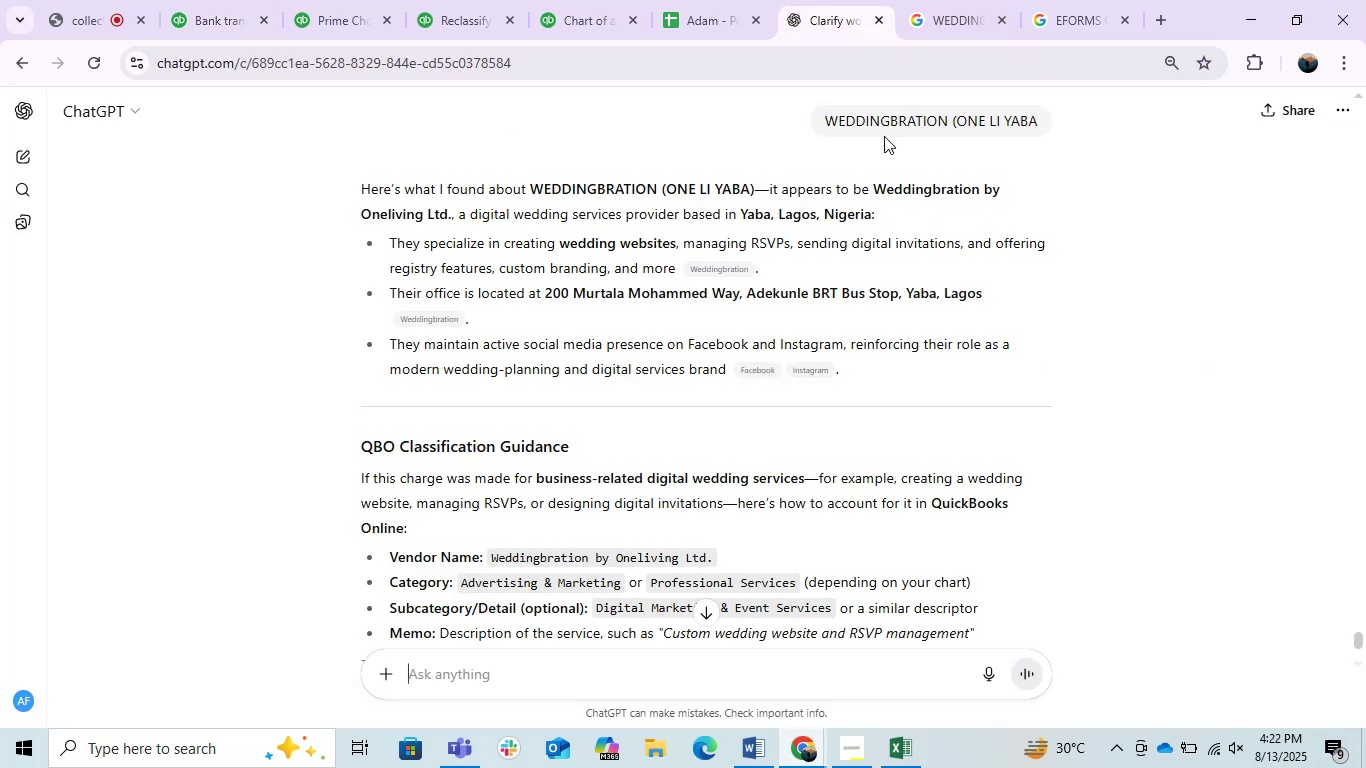 
key(Control+ControlLeft)
 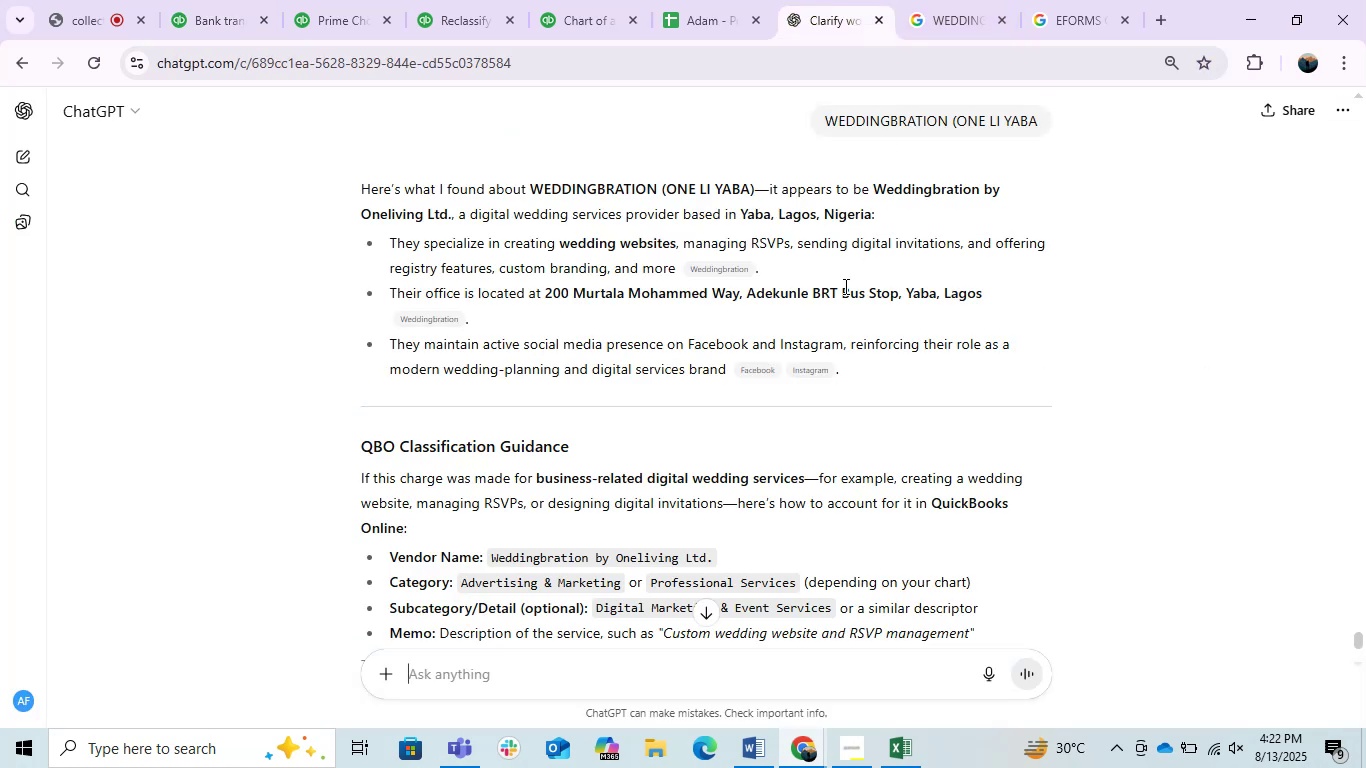 
key(Control+V)
 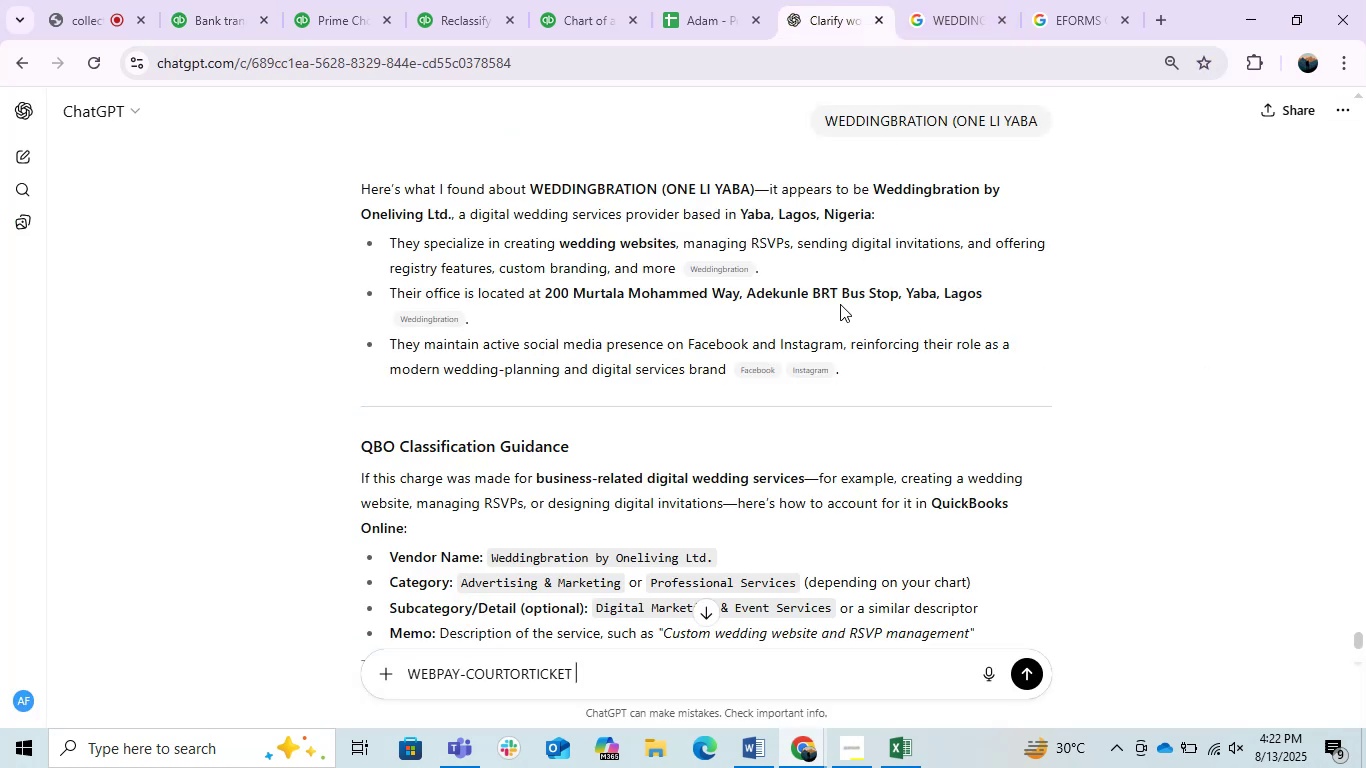 
key(Enter)
 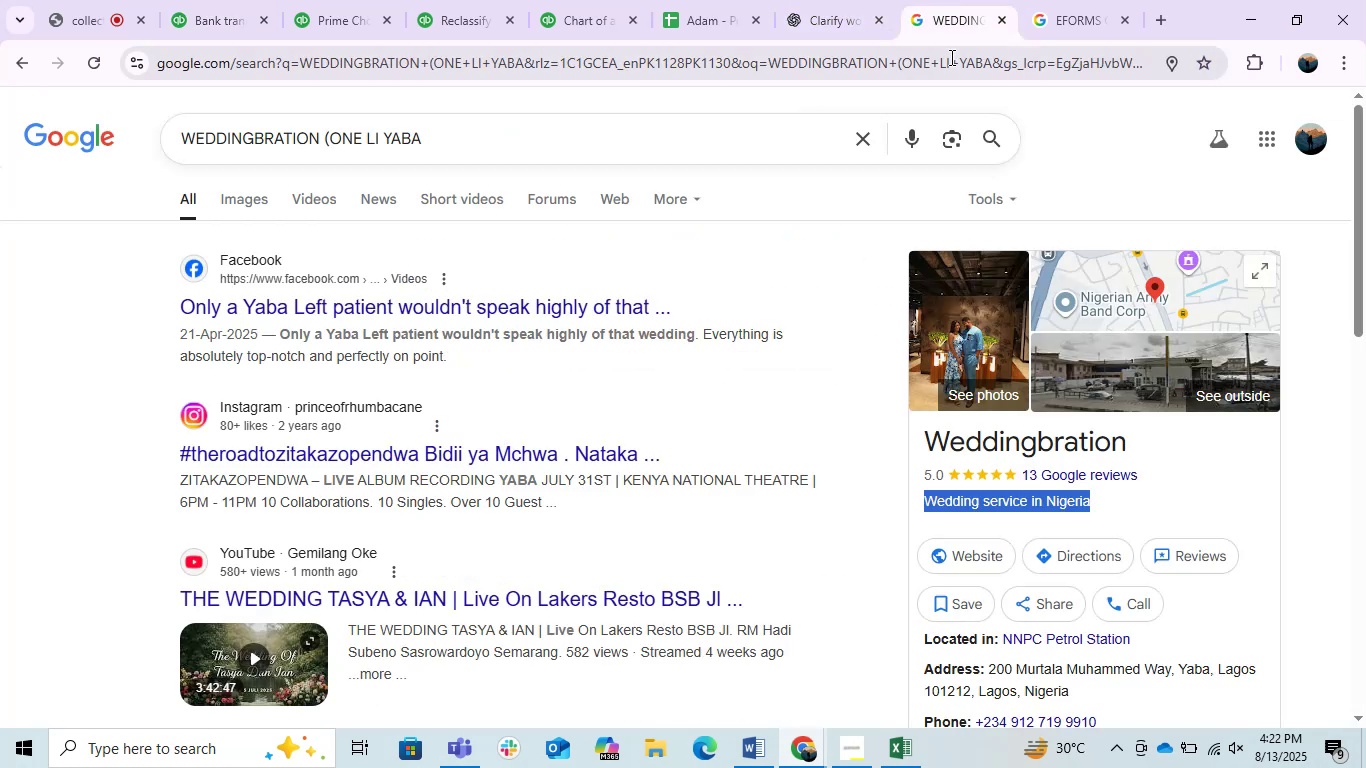 
double_click([937, 43])
 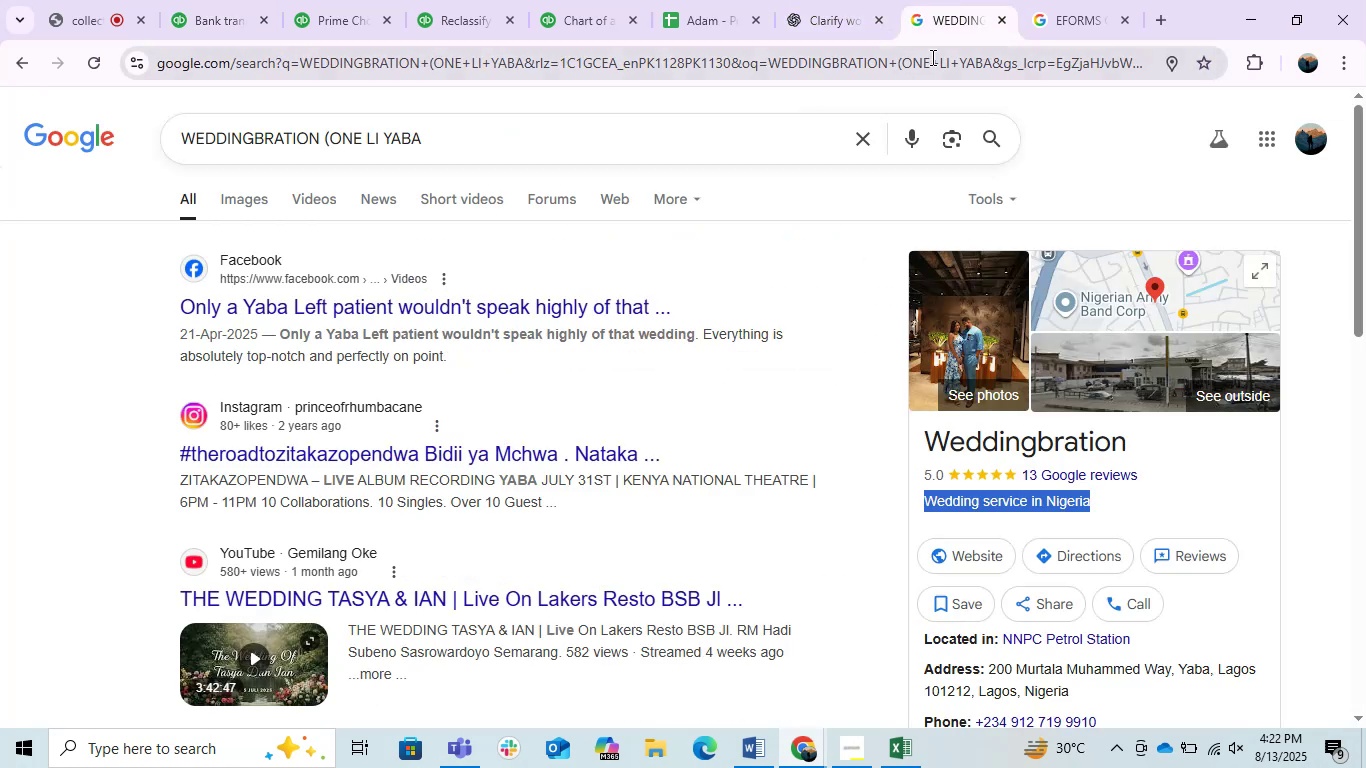 
key(Control+ControlLeft)
 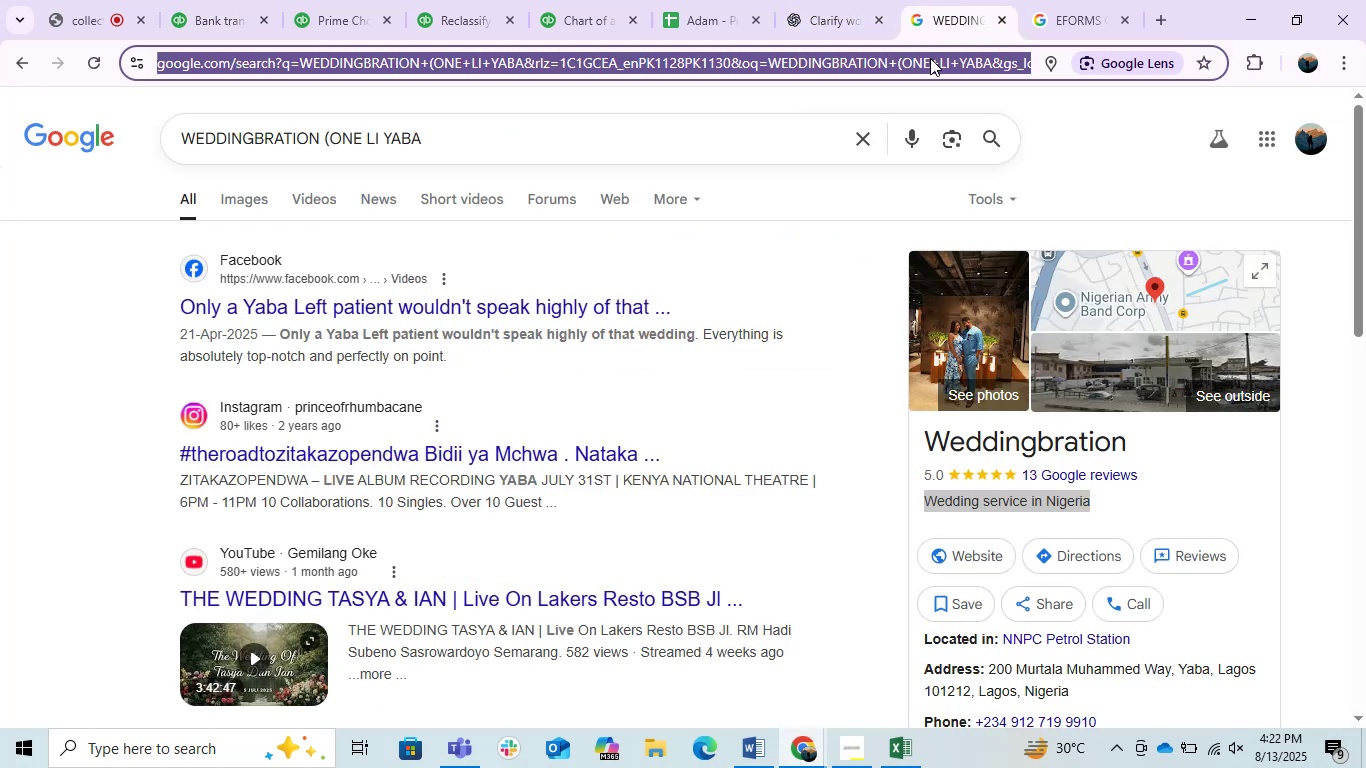 
key(Control+V)
 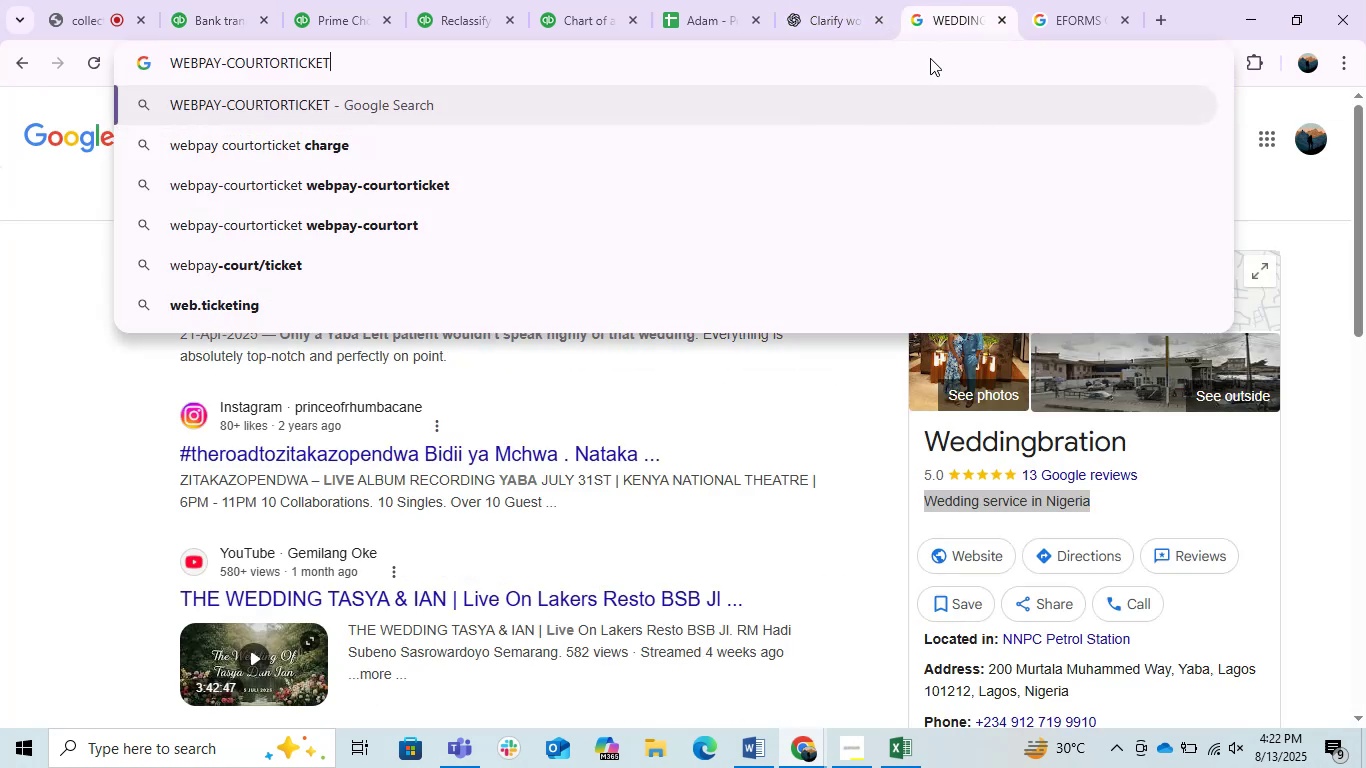 
key(Enter)
 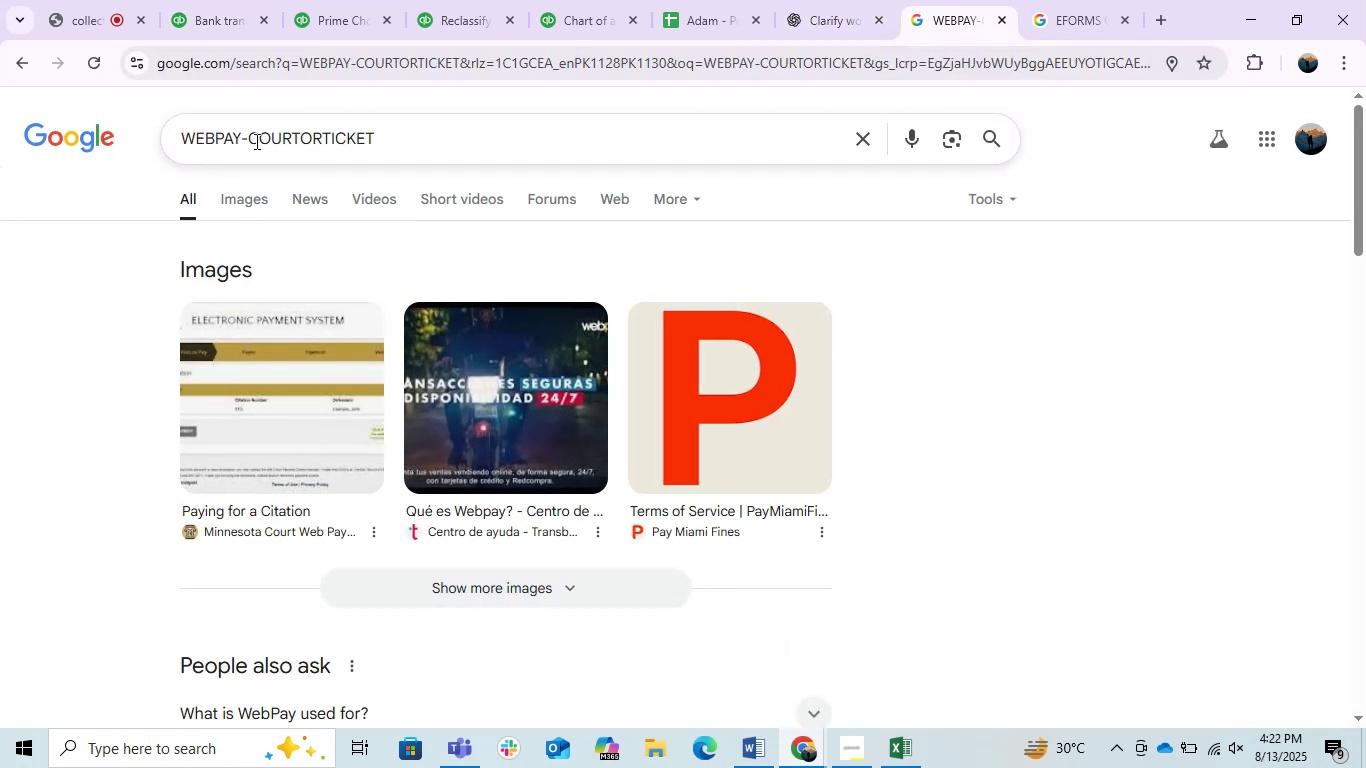 
wait(5.28)
 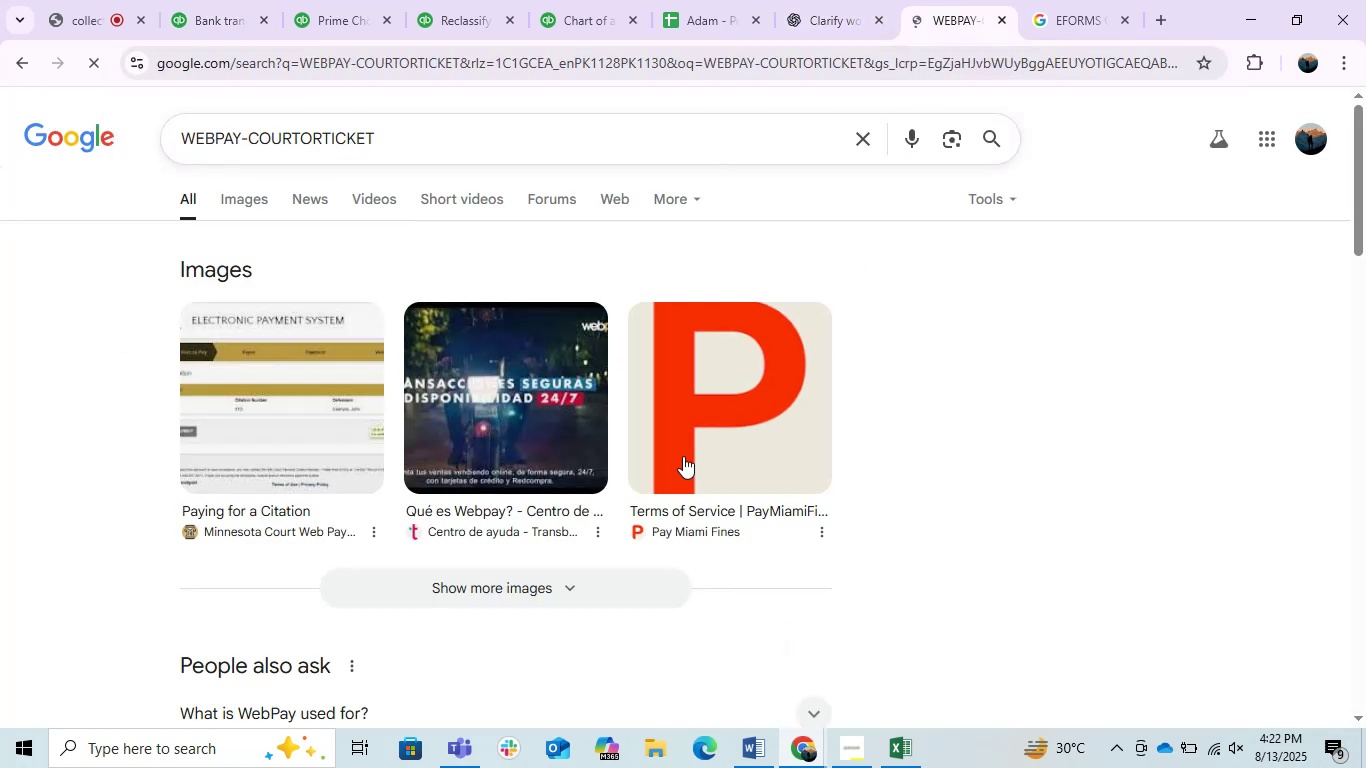 
key(Backspace)
 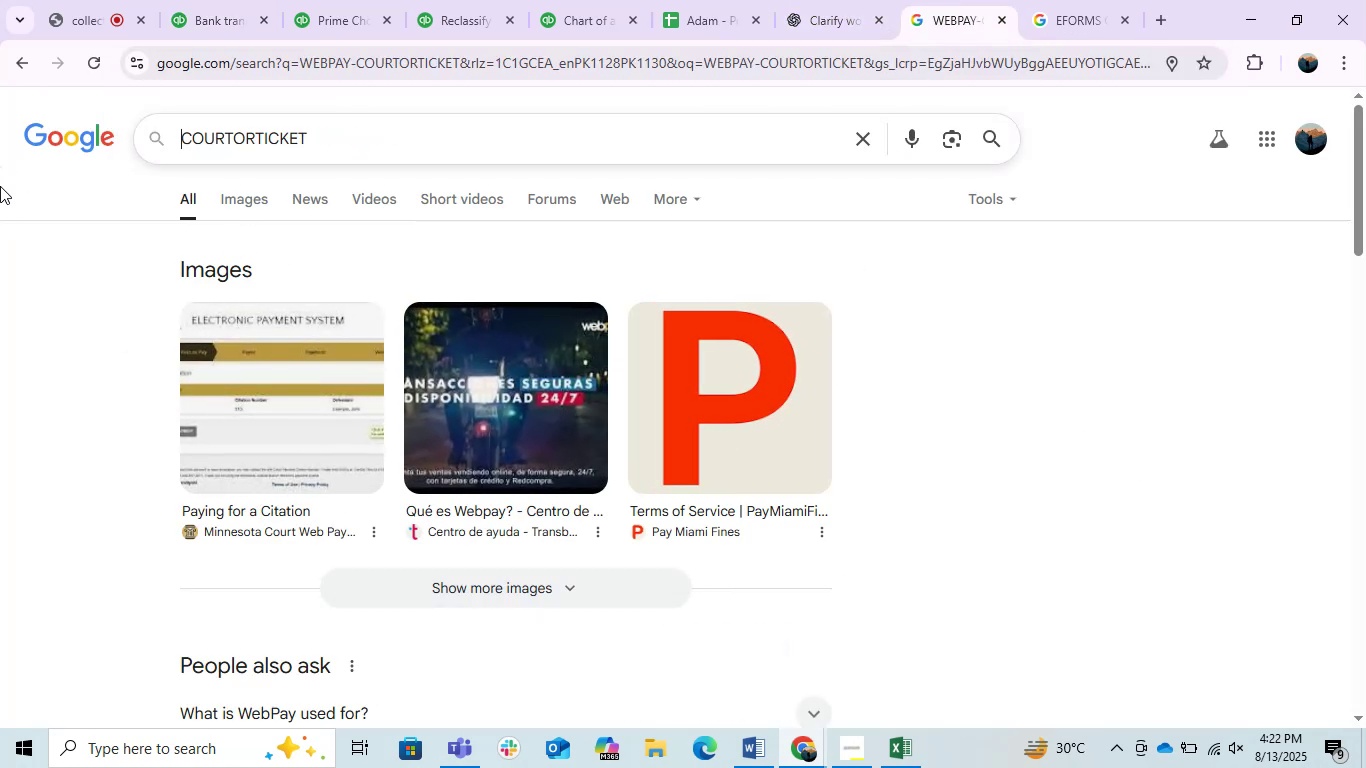 
key(Enter)
 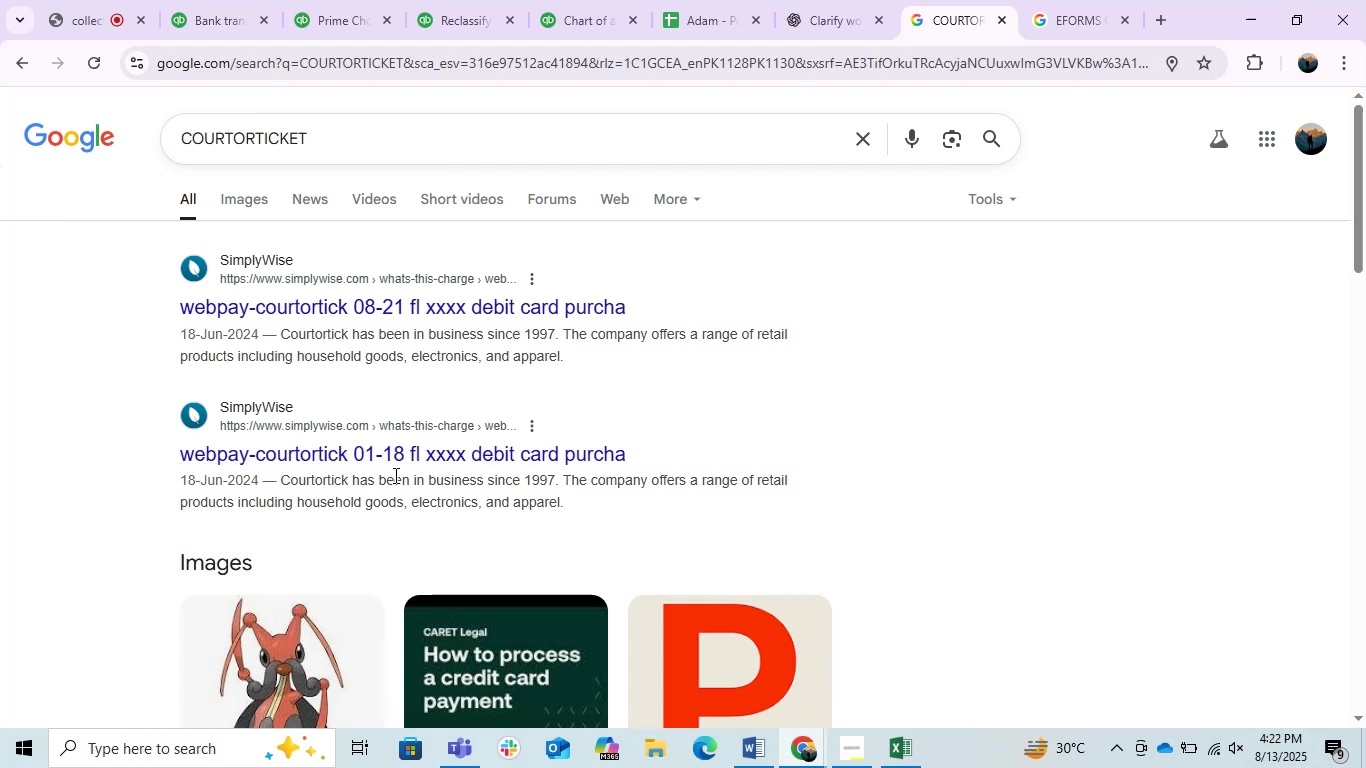 
left_click([253, 188])
 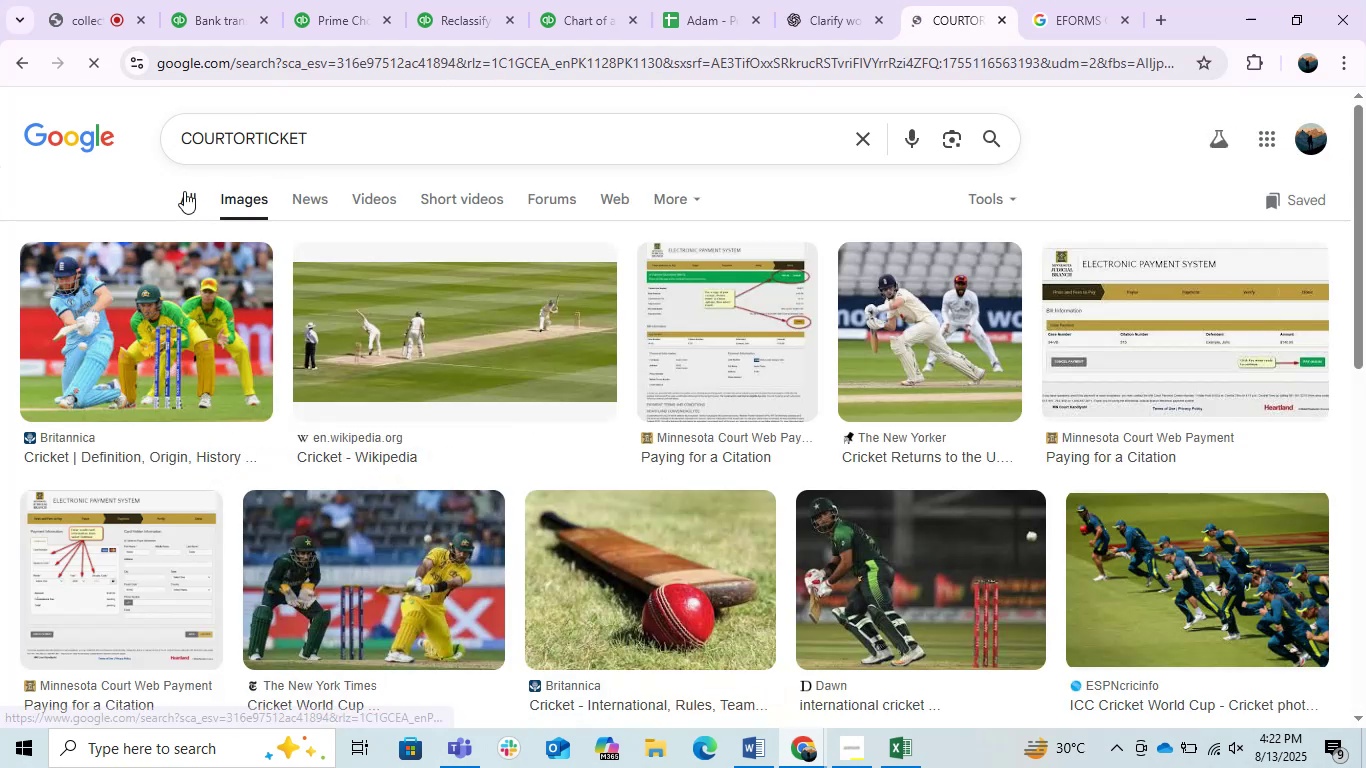 
left_click([184, 191])
 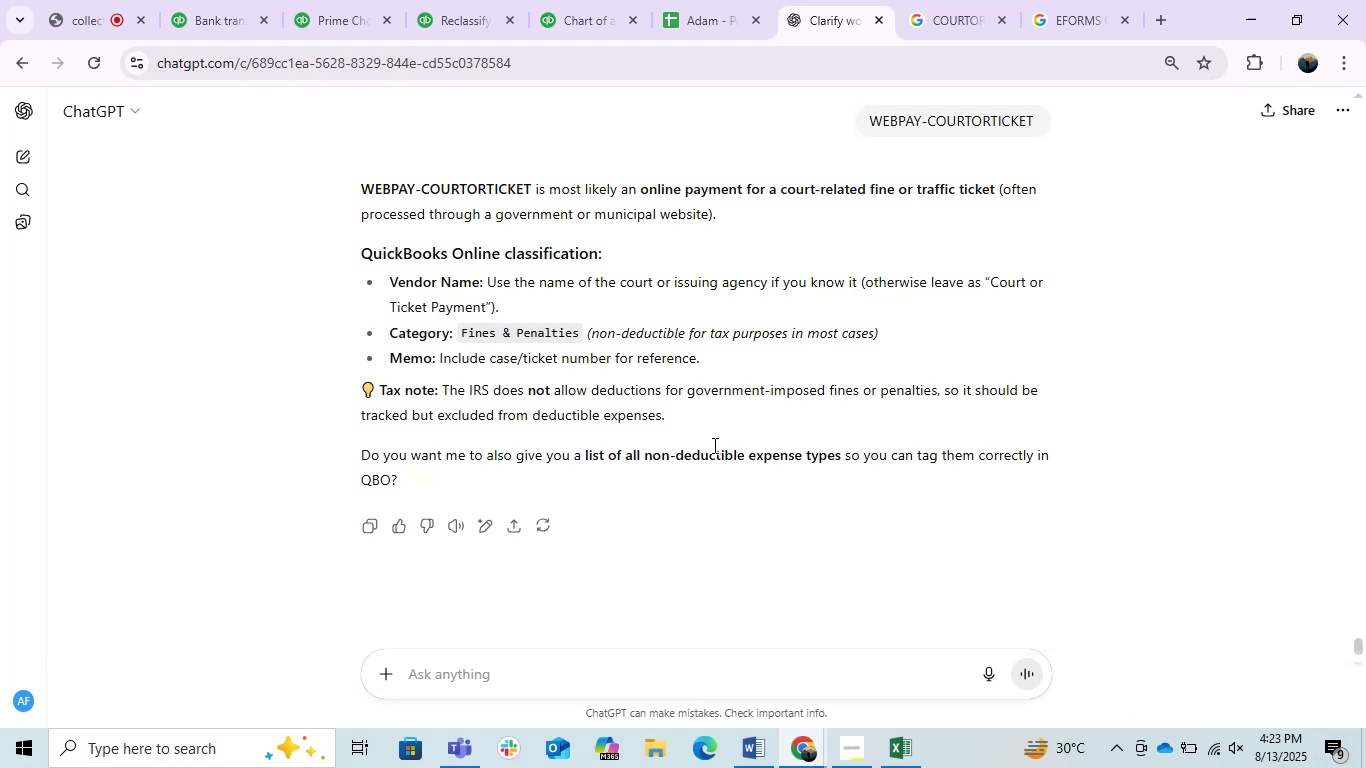 
wait(11.4)
 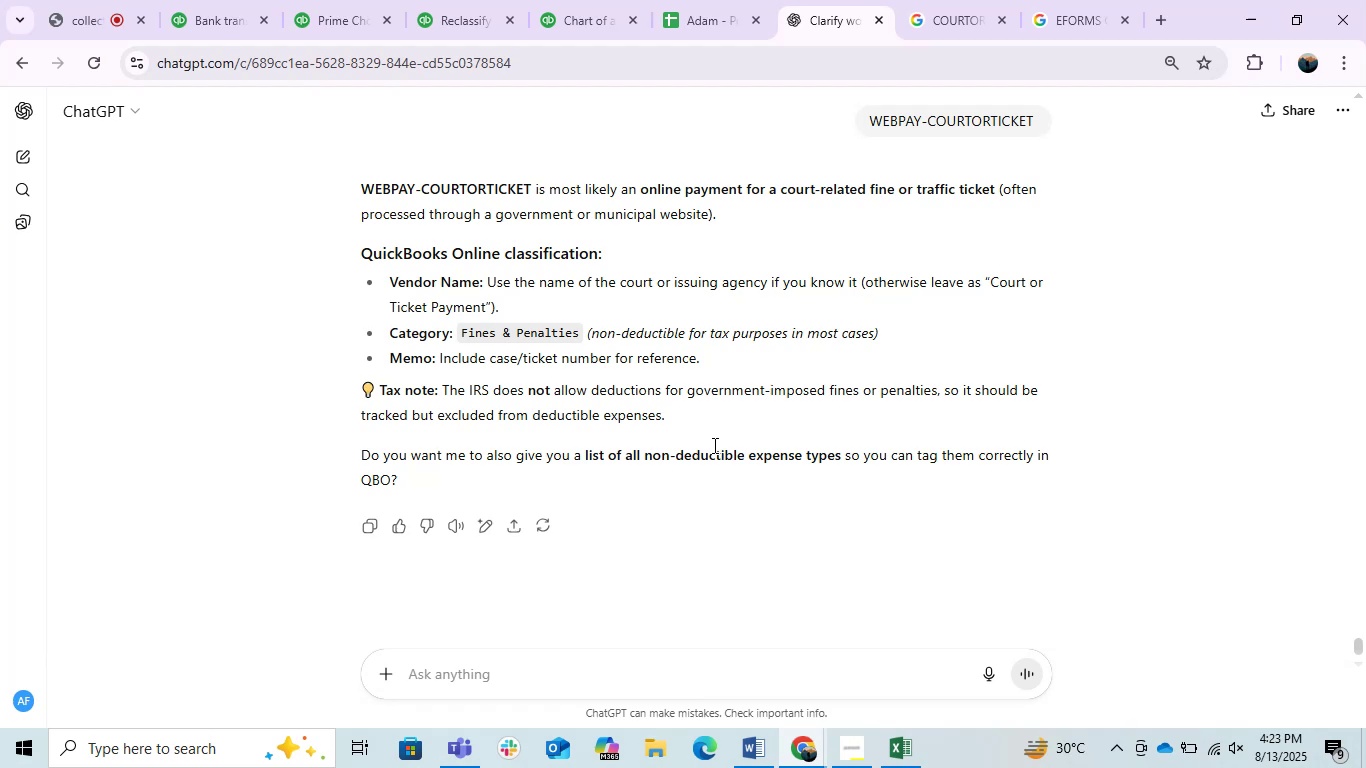 
left_click([192, 0])
 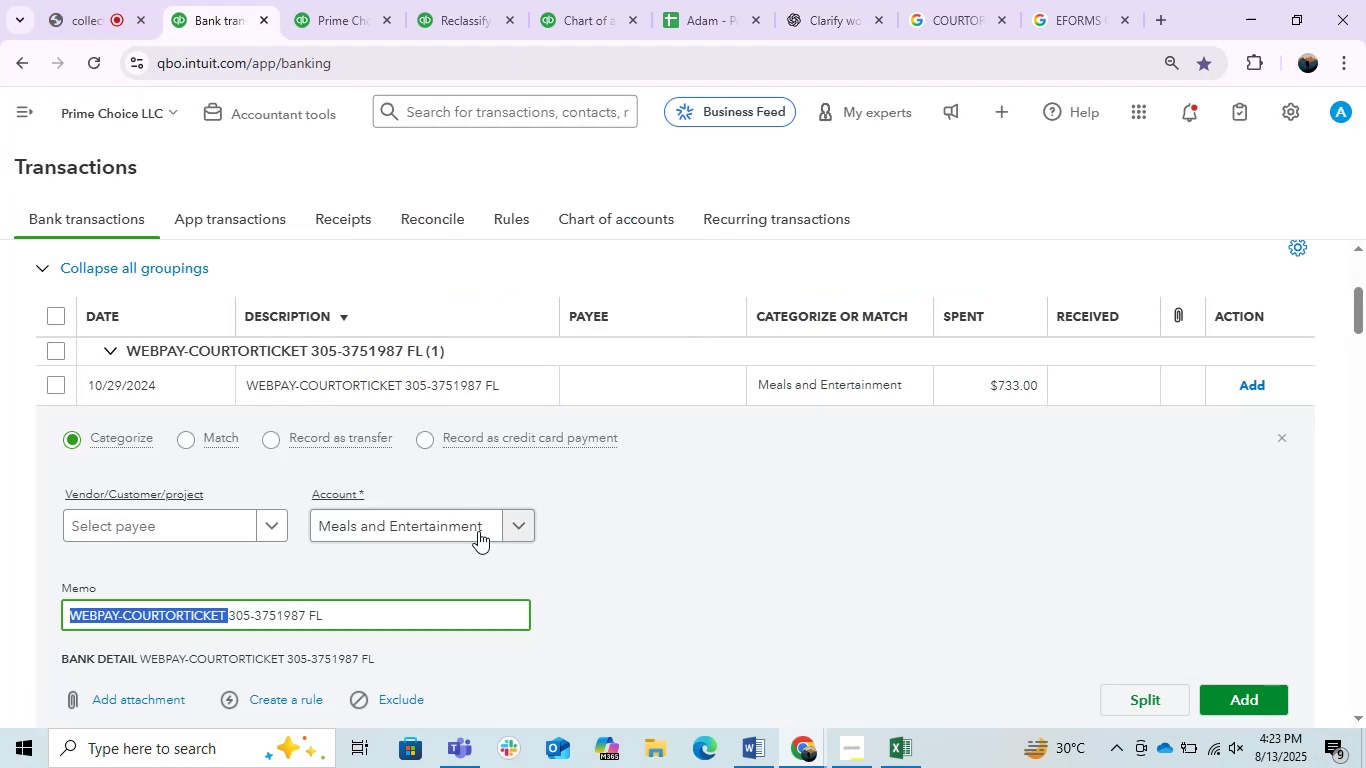 
left_click([475, 531])
 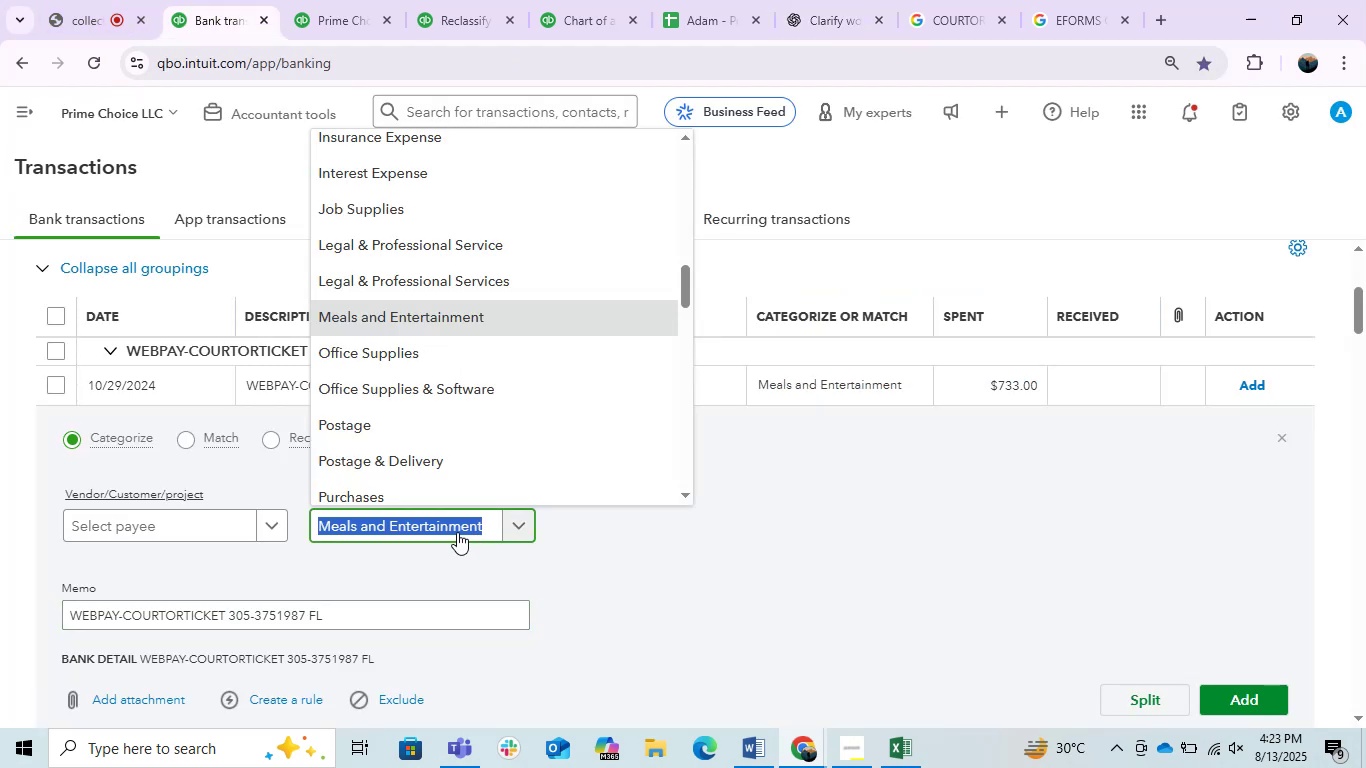 
type(LEG)
 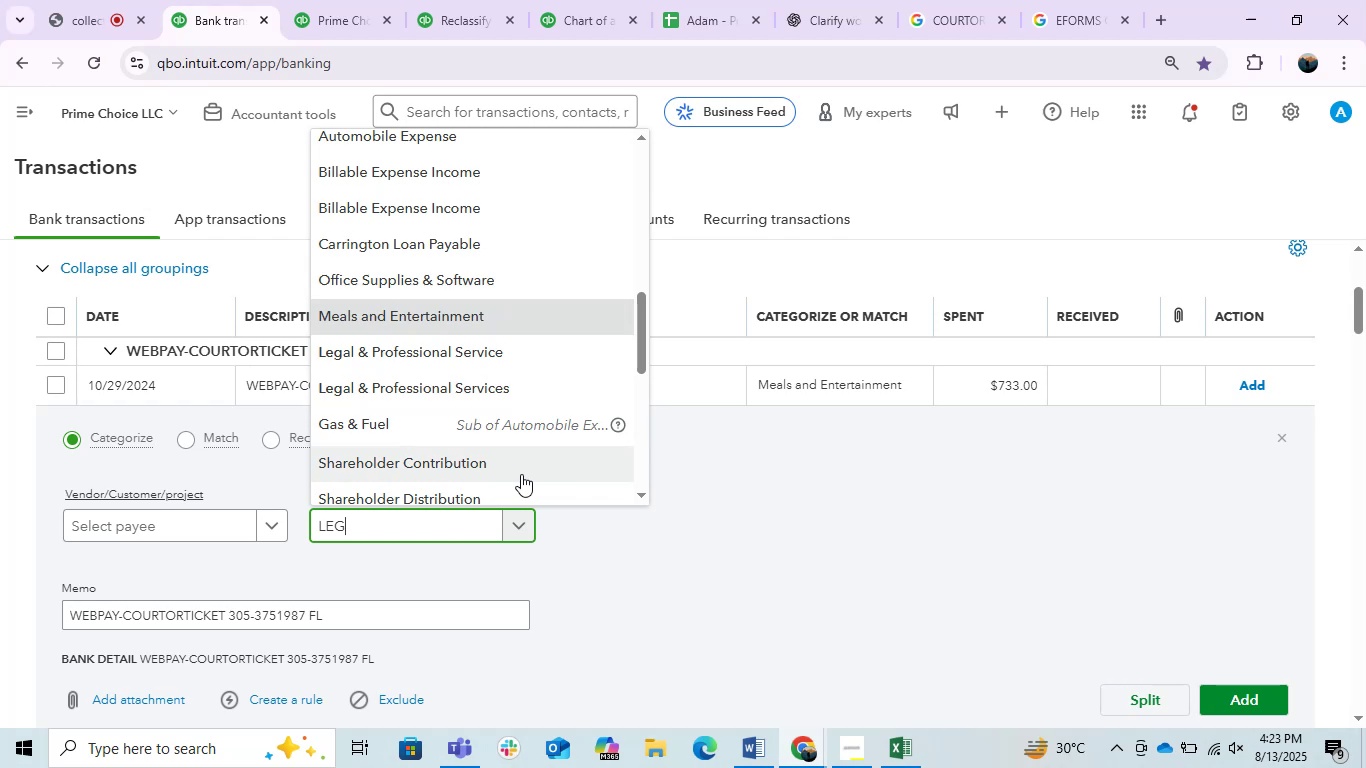 
left_click([447, 325])
 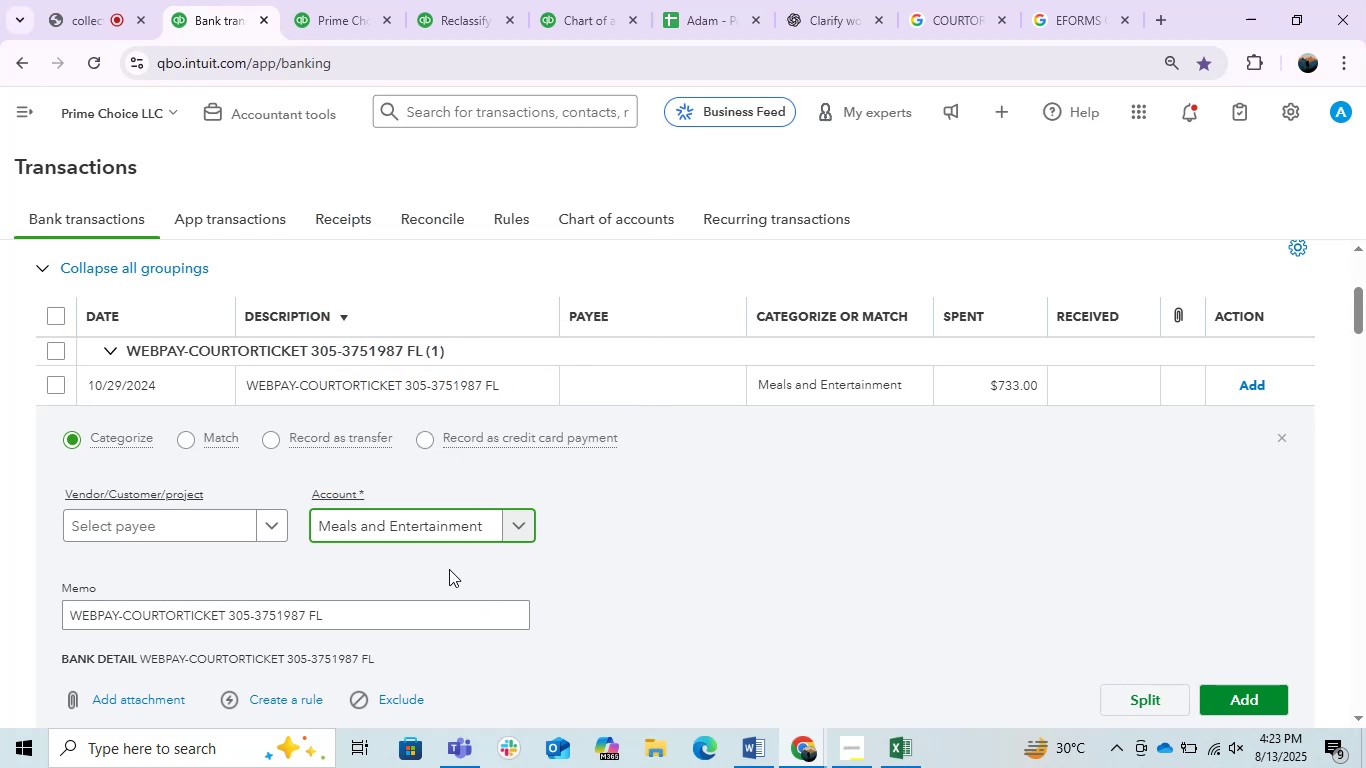 
left_click([427, 530])
 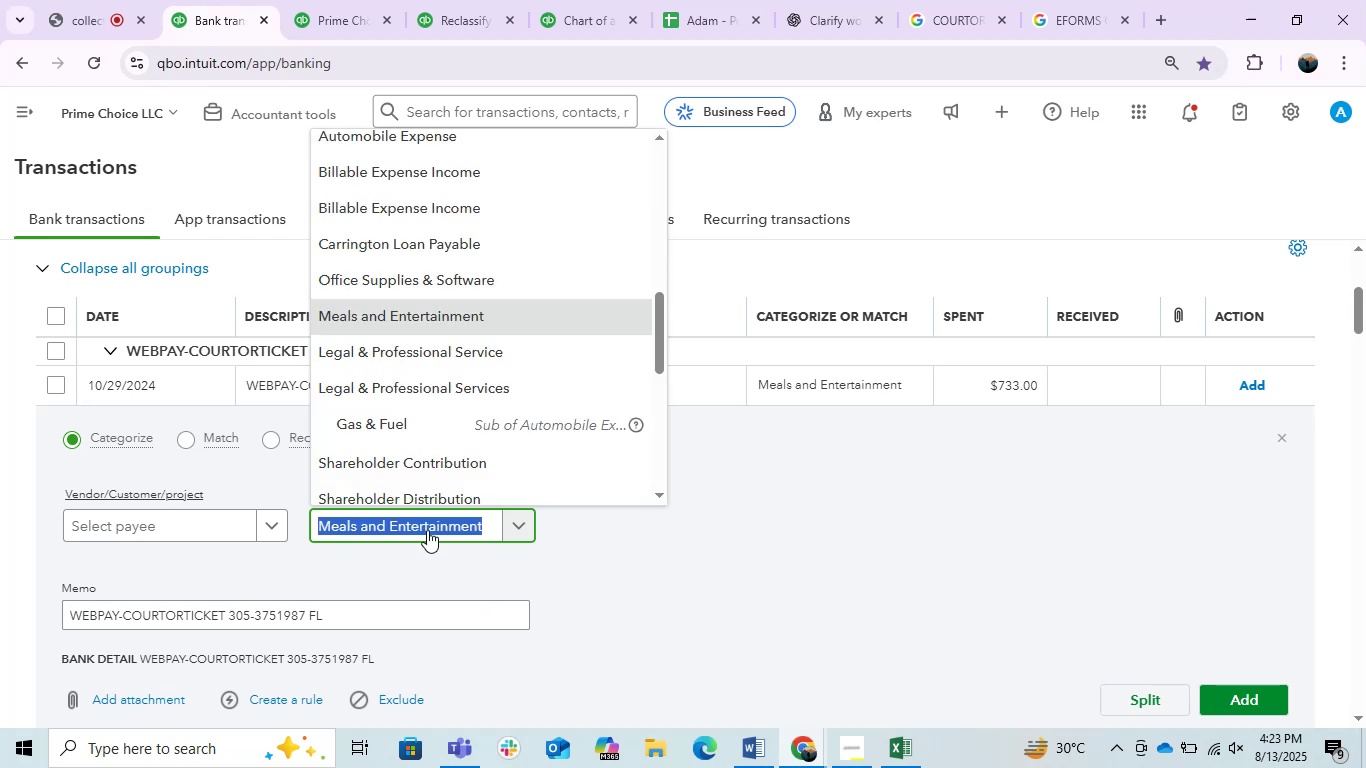 
type(LEGA)
 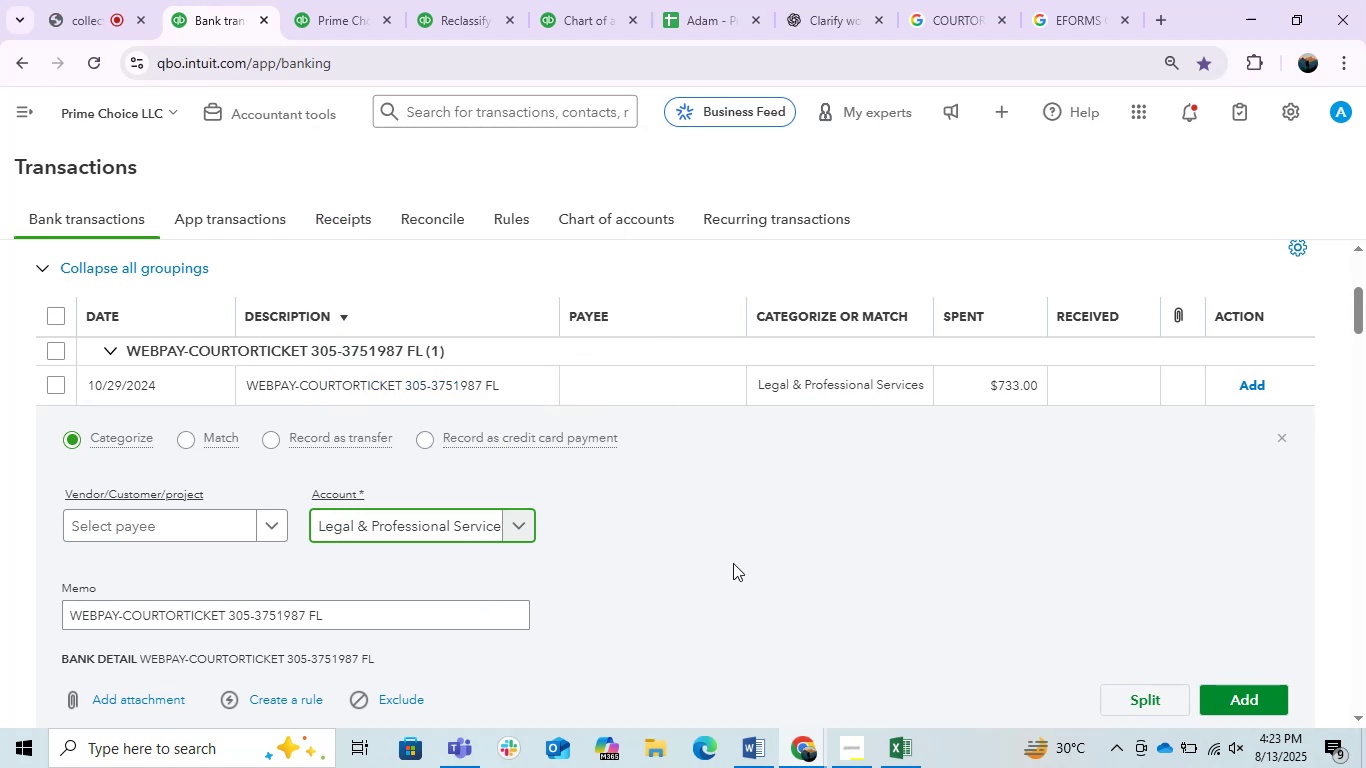 
key(PrintScreen)
 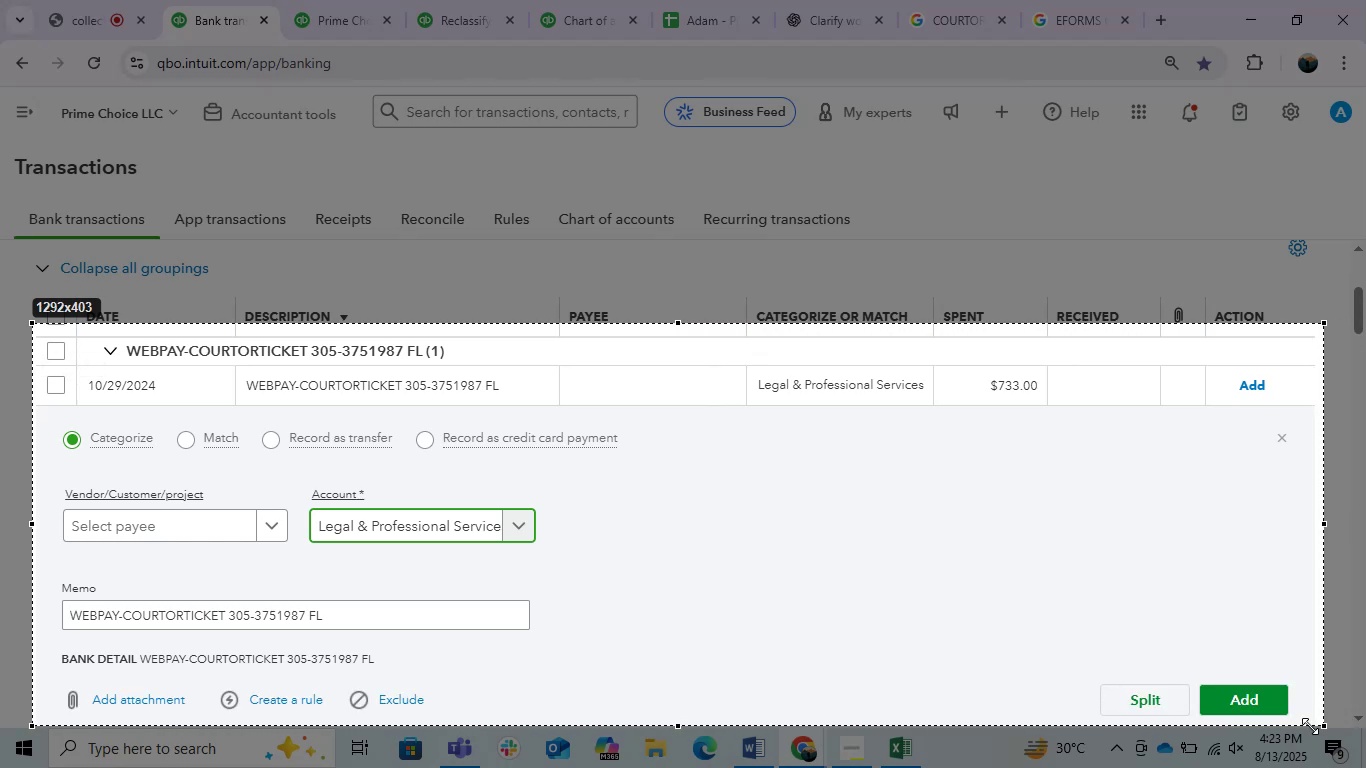 
key(Control+C)
 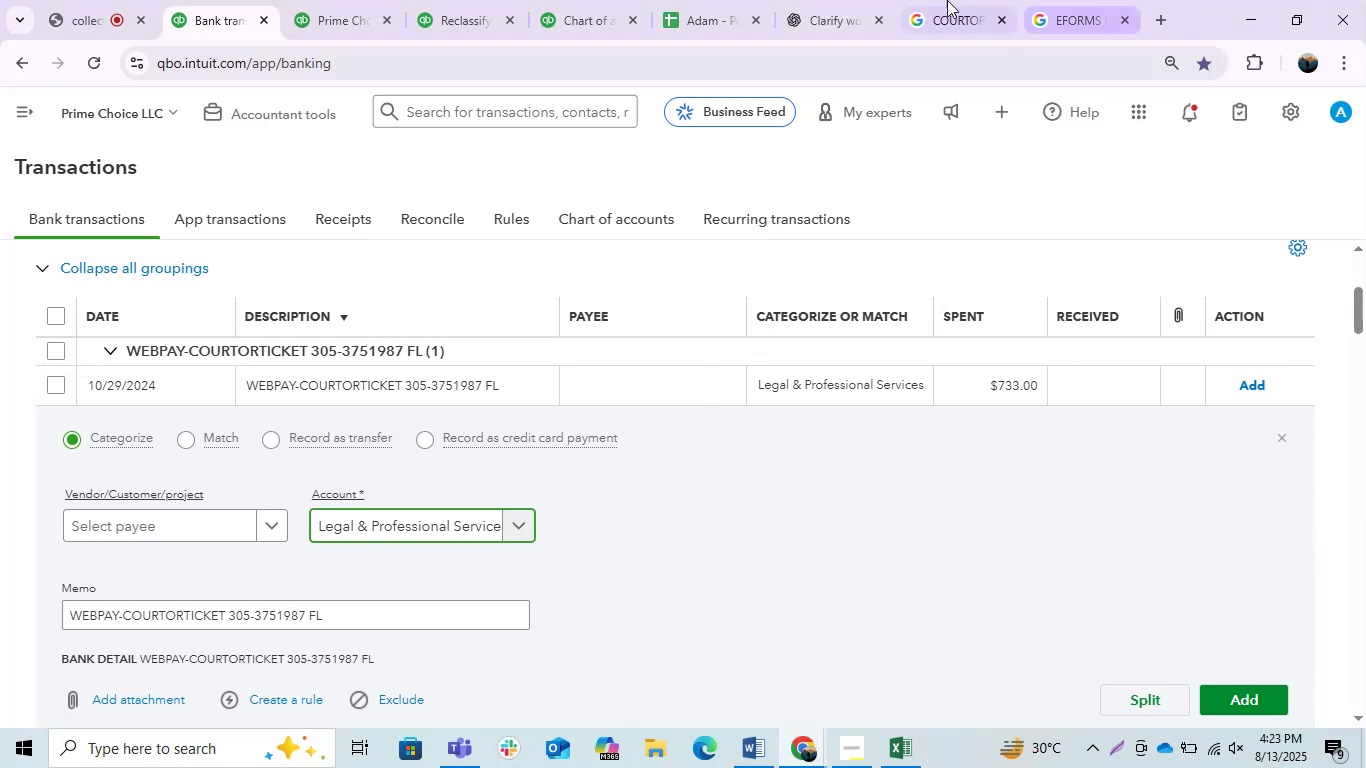 
left_click([904, 0])
 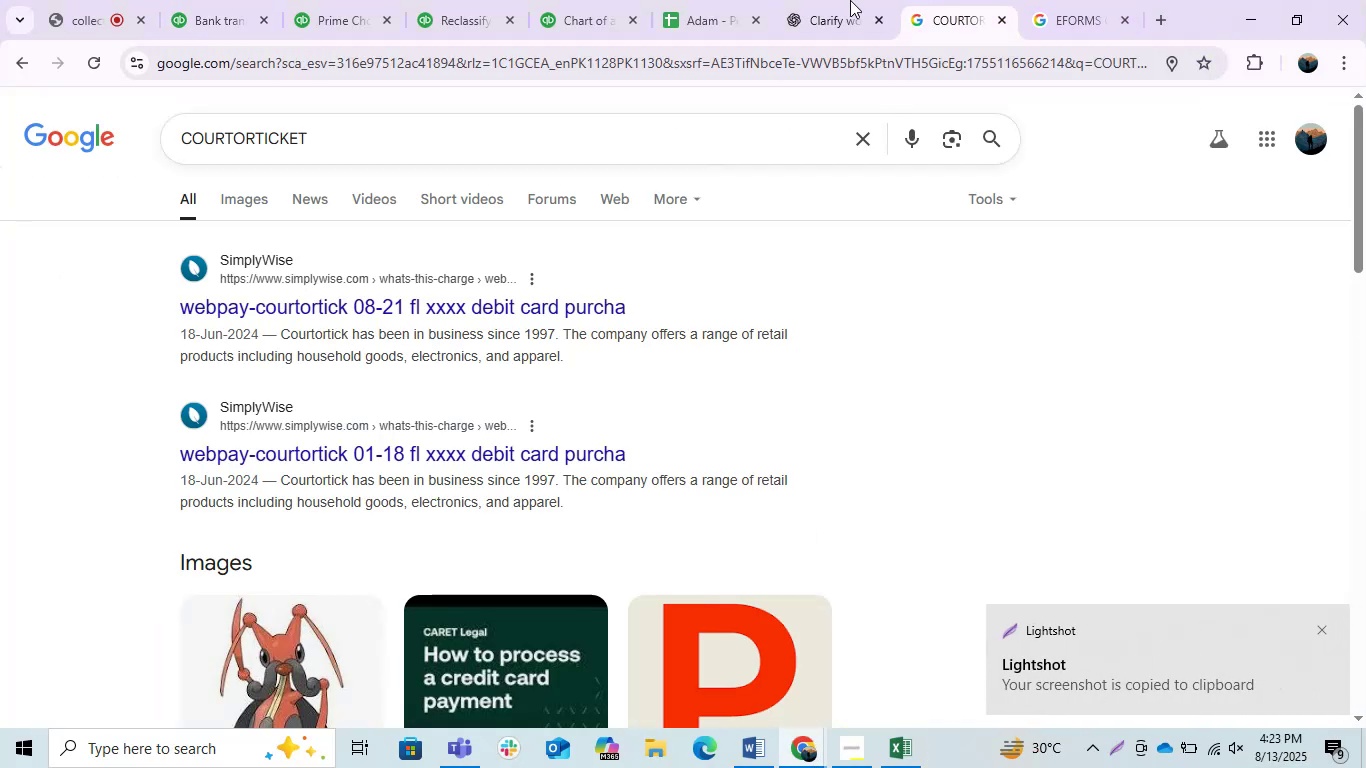 
left_click([834, 0])
 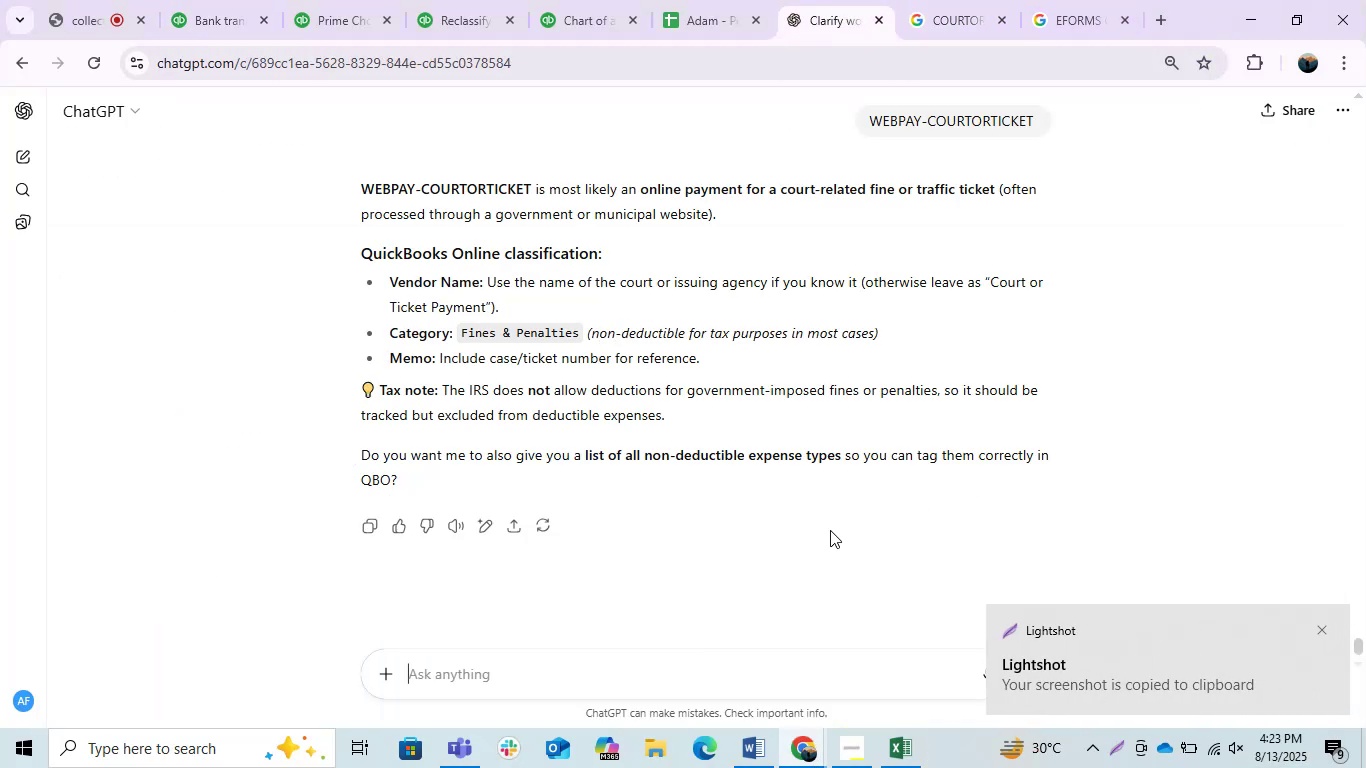 
key(Control+ControlLeft)
 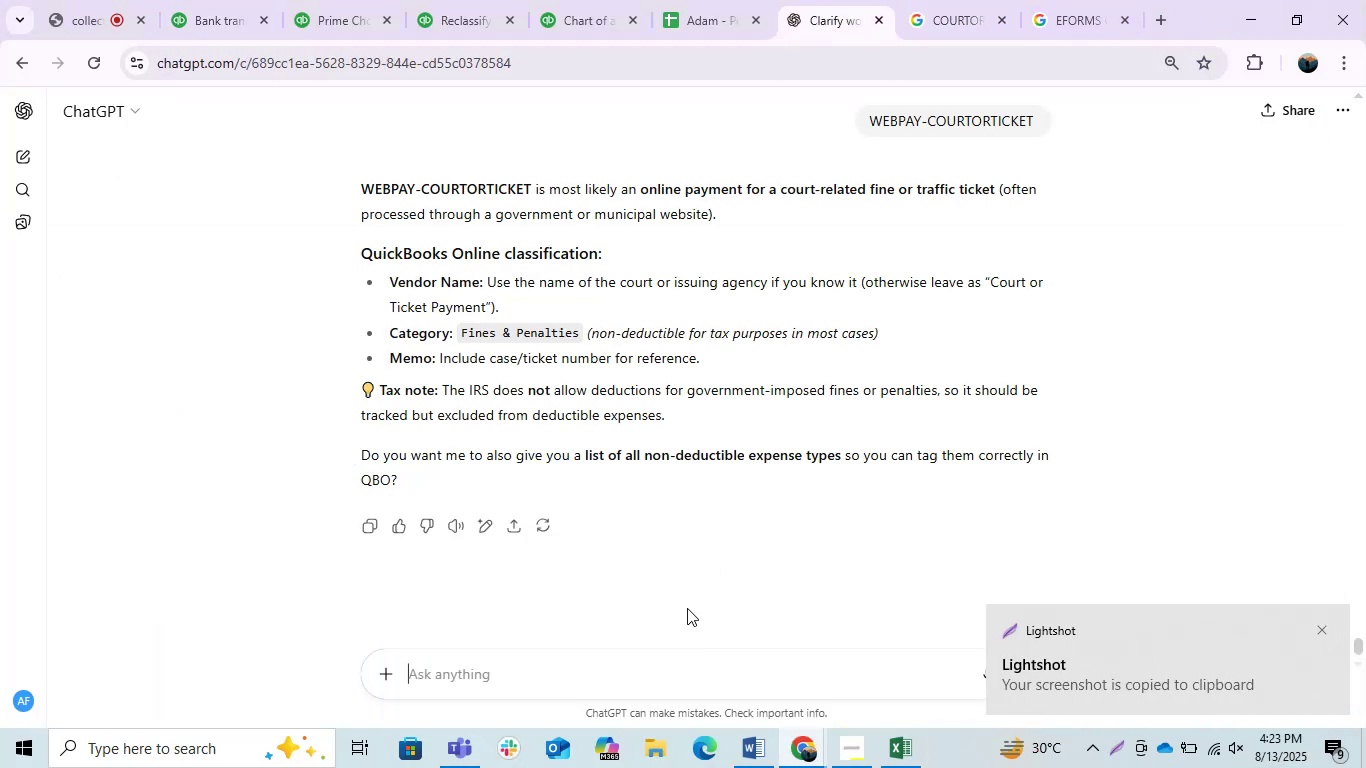 
key(Control+V)
 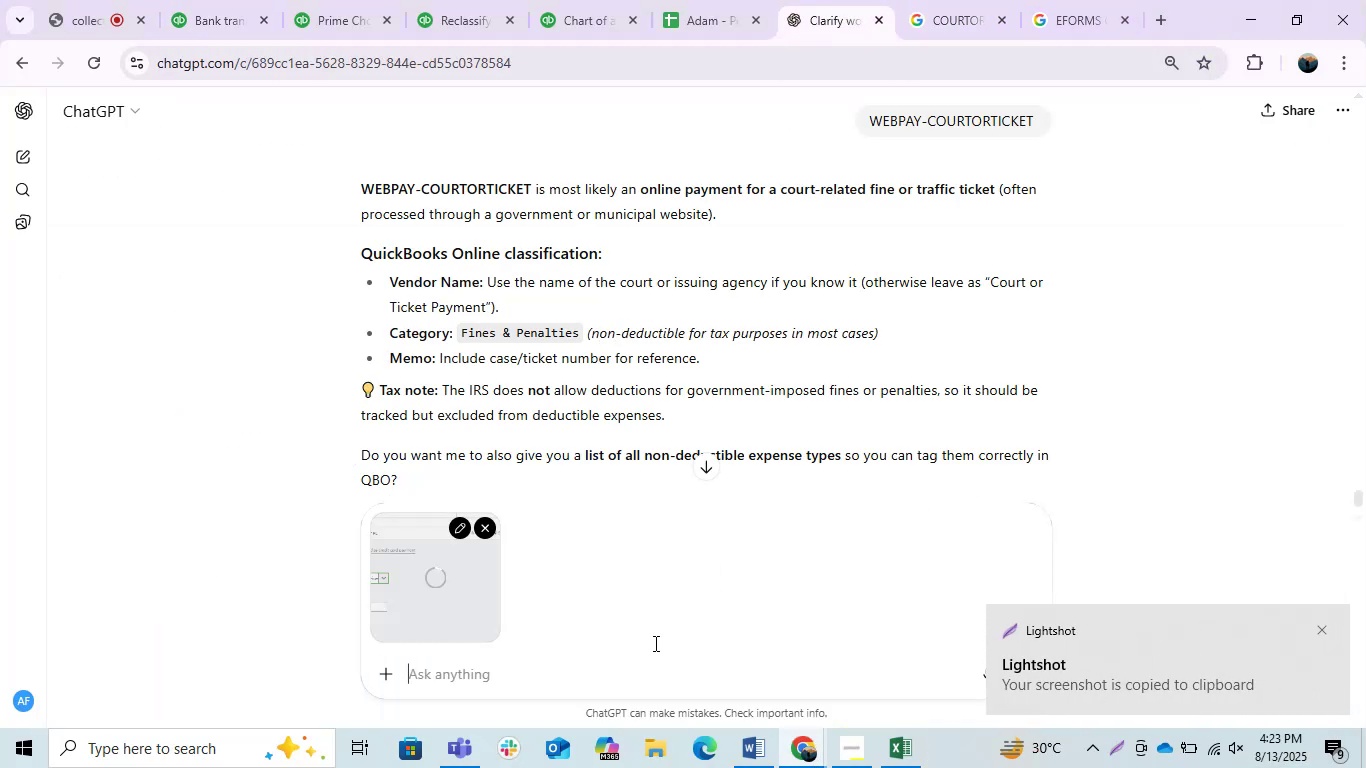 
key(Enter)
 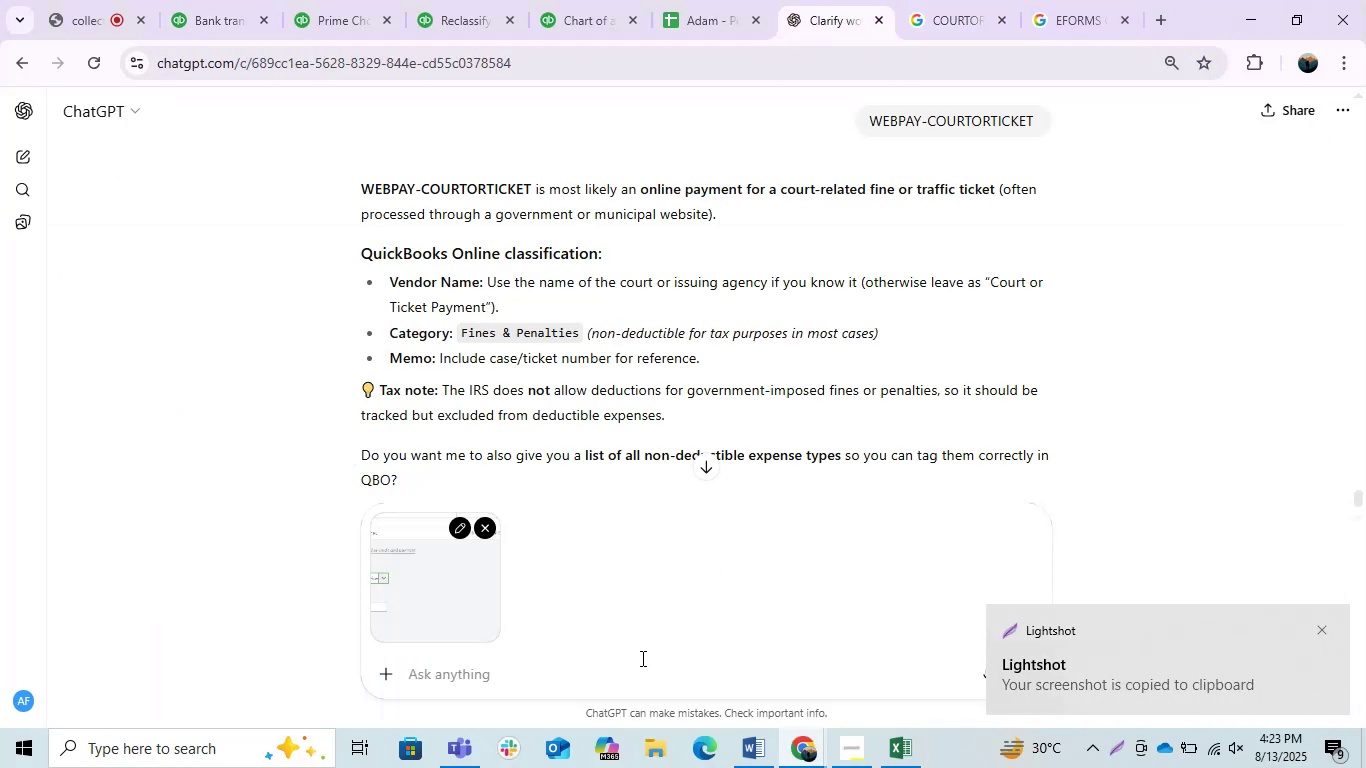 
key(Enter)
 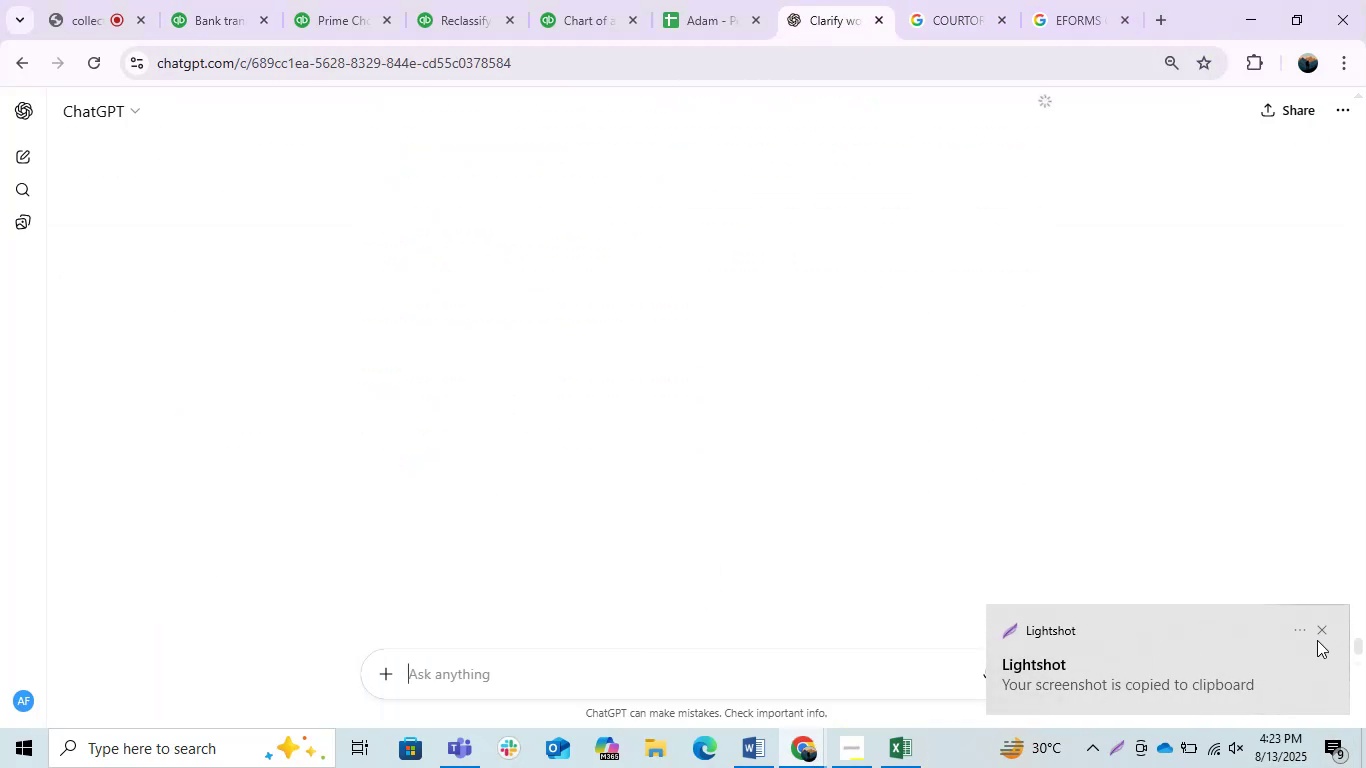 
left_click([1320, 636])
 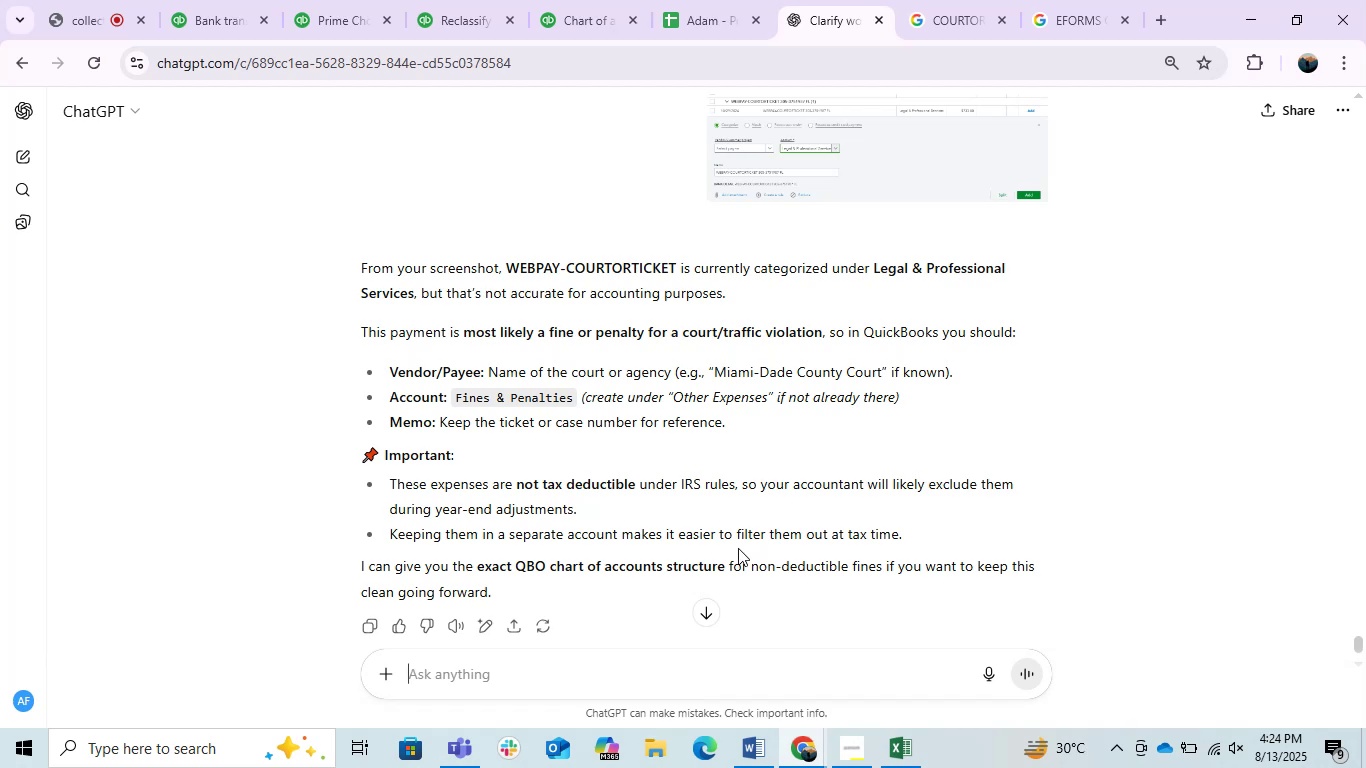 
wait(42.98)
 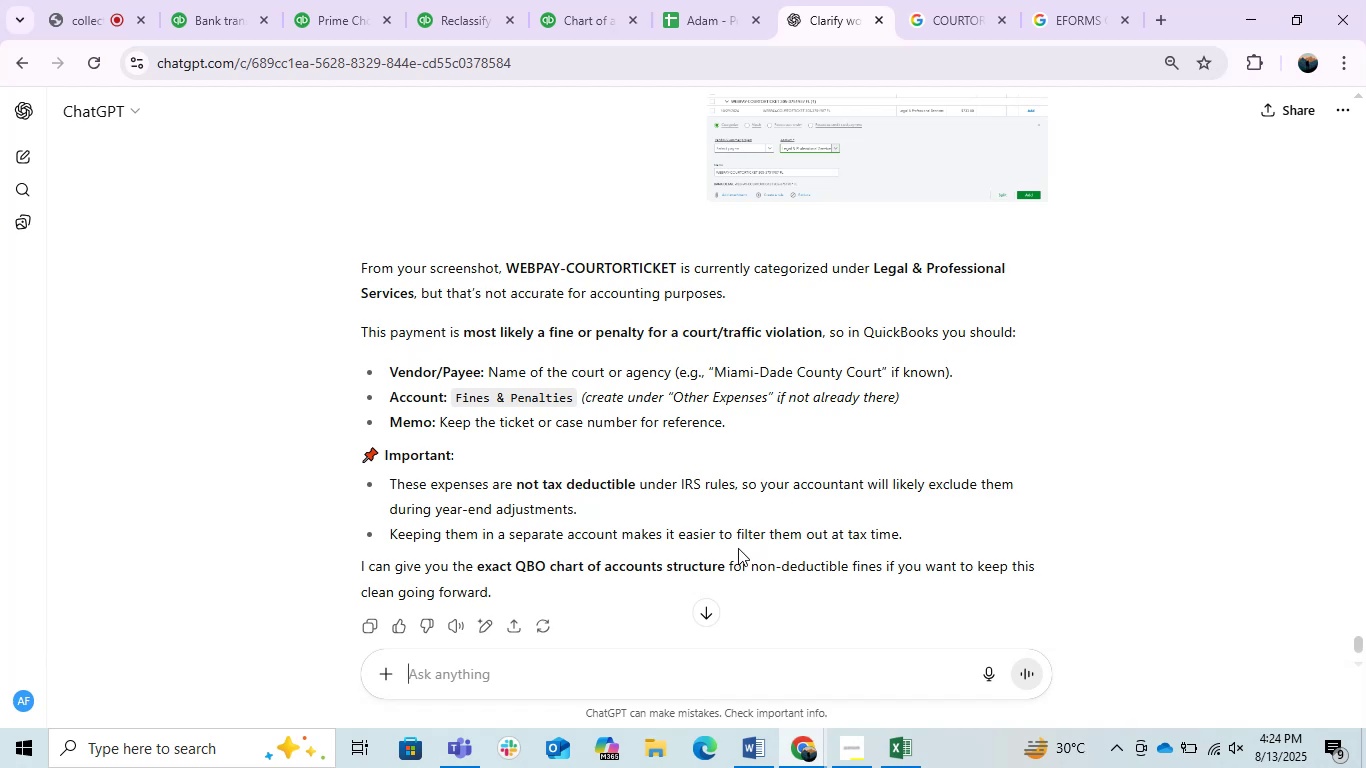 
scroll: coordinate [738, 548], scroll_direction: down, amount: 3.0
 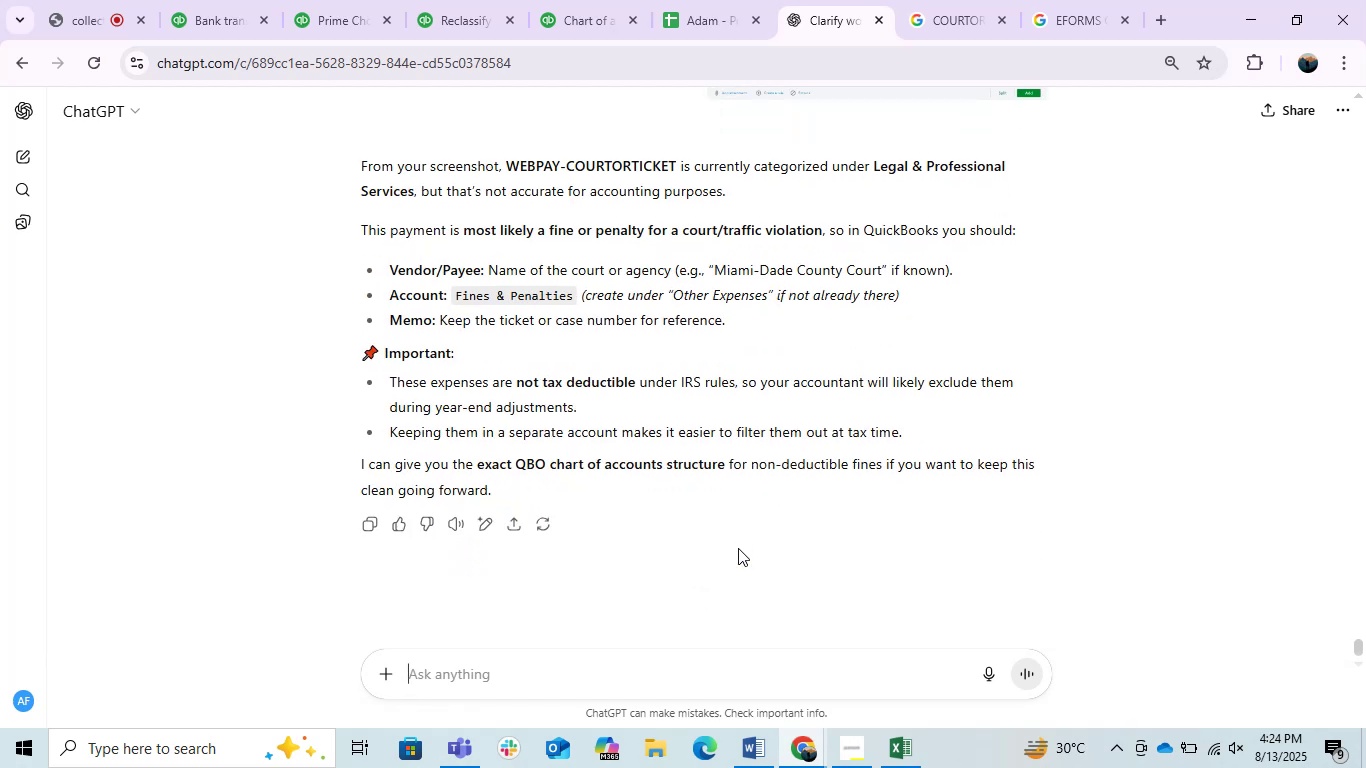 
wait(9.54)
 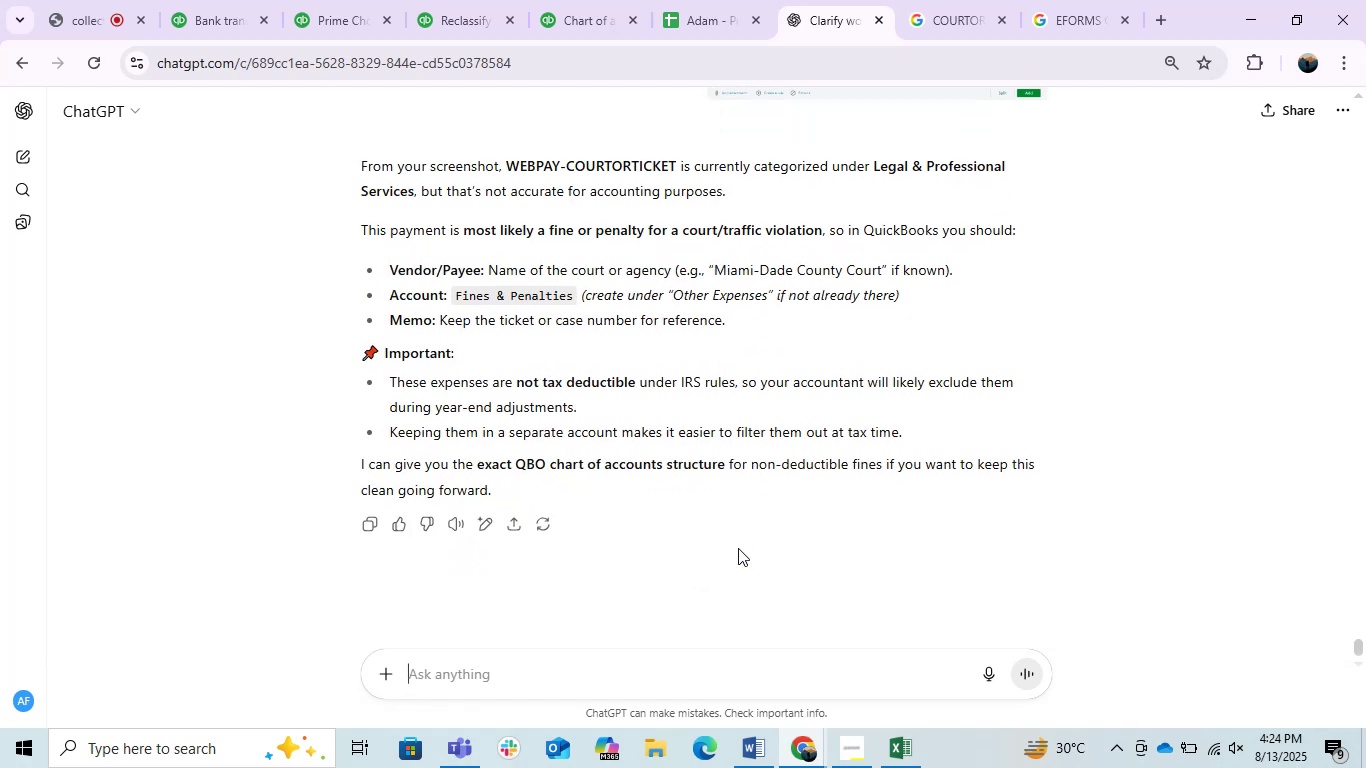 
scroll: coordinate [738, 548], scroll_direction: up, amount: 1.0
 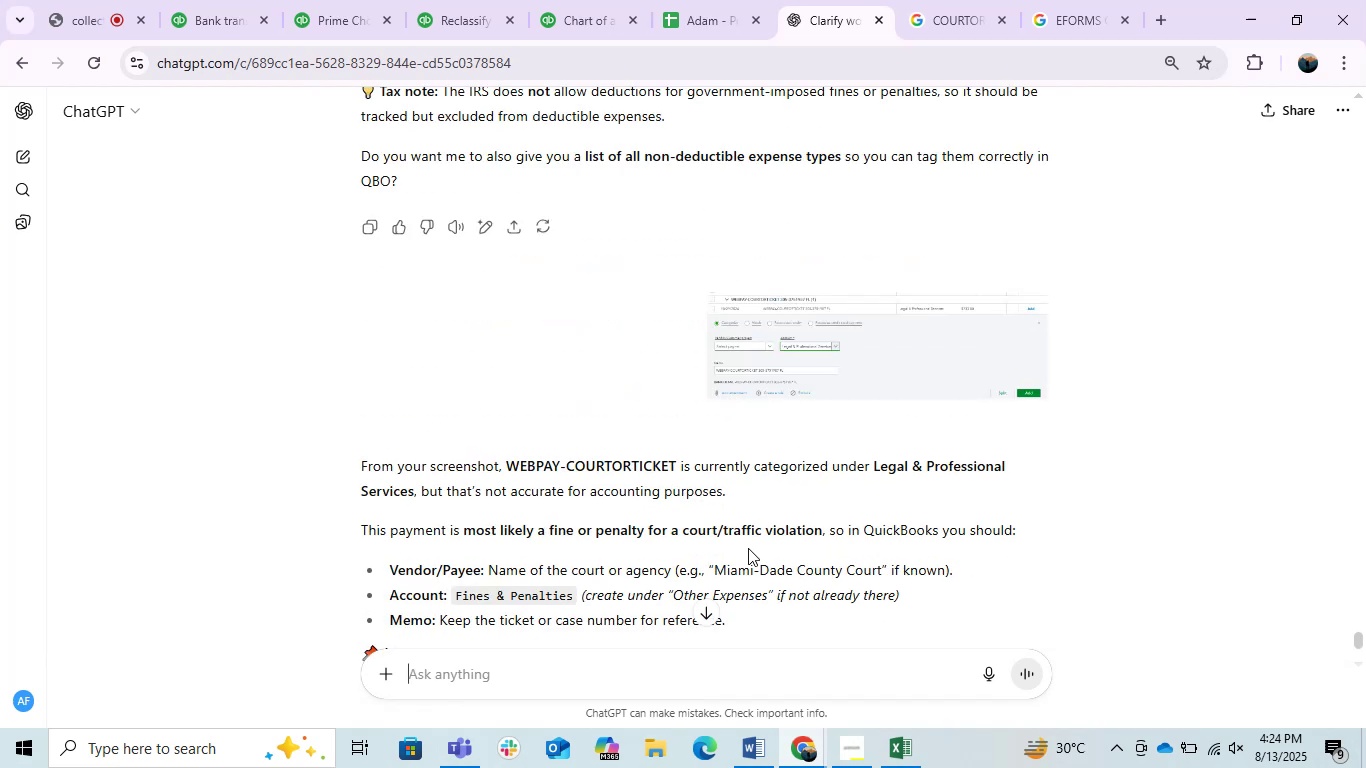 
mouse_move([215, 19])
 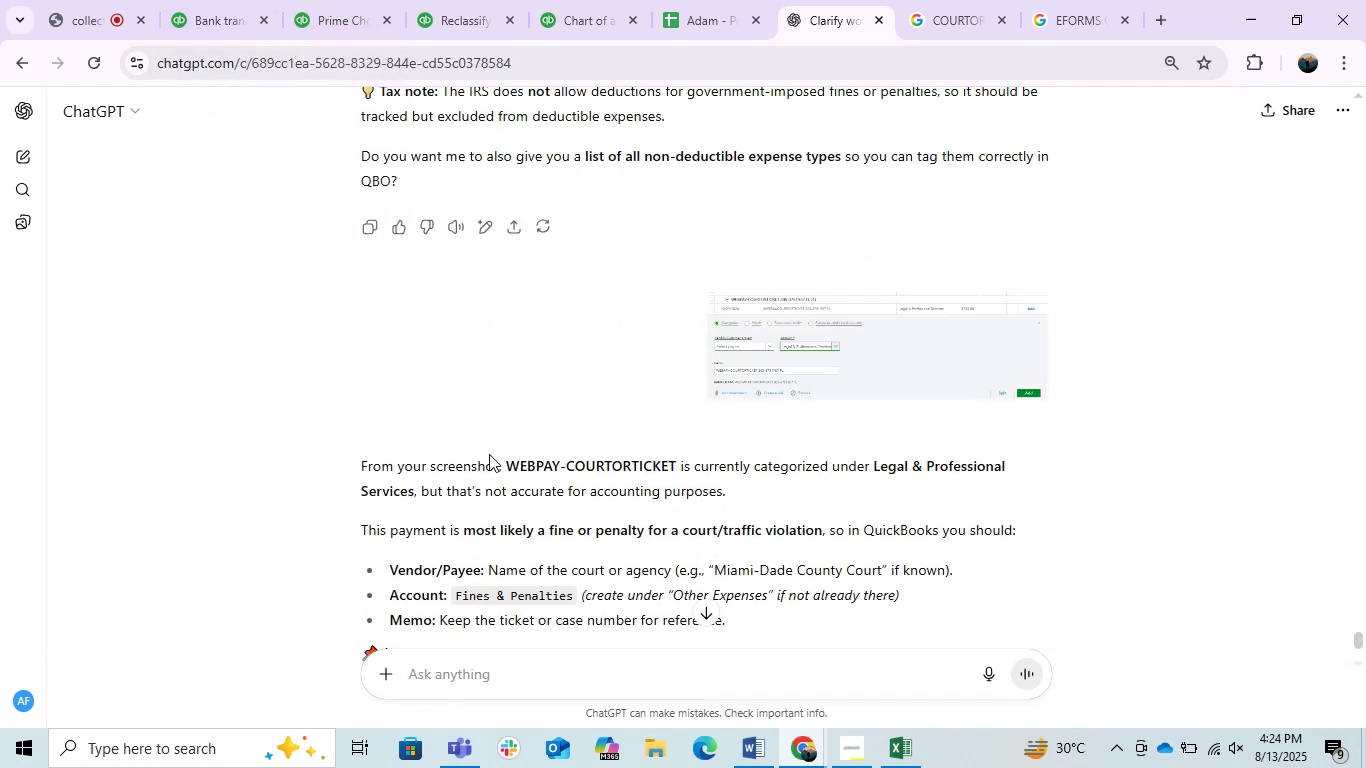 
scroll: coordinate [580, 601], scroll_direction: down, amount: 3.0
 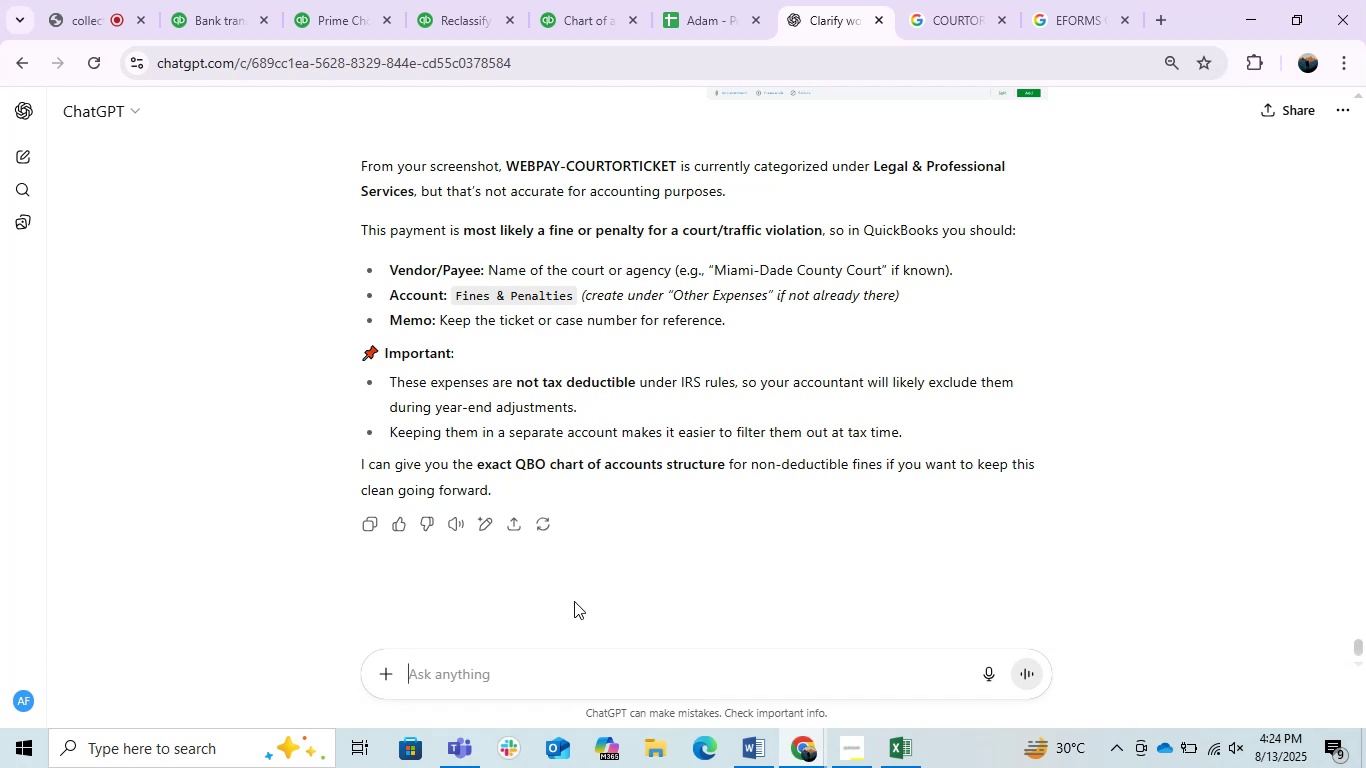 
wait(12.38)
 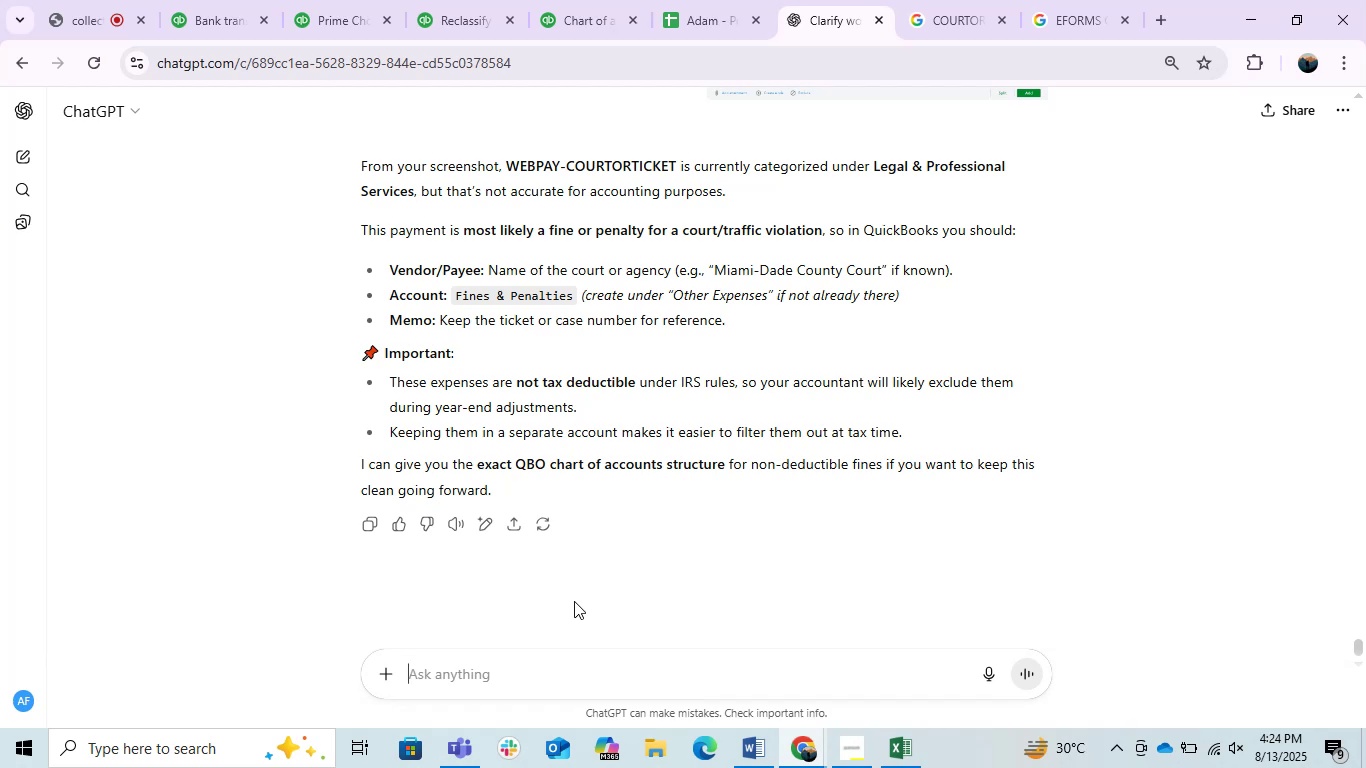 
type(CAN I PUT THIS IN TAXES AND LICENSE)
 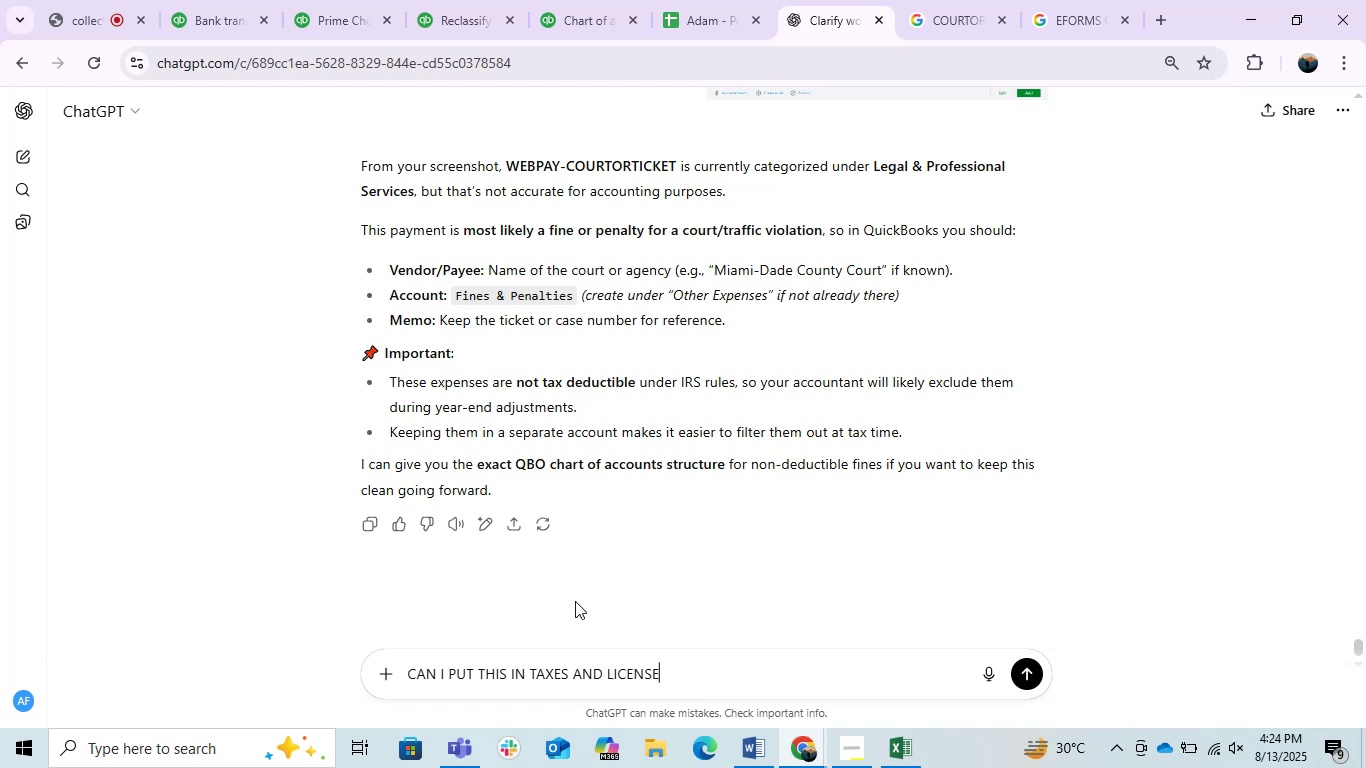 
key(Enter)
 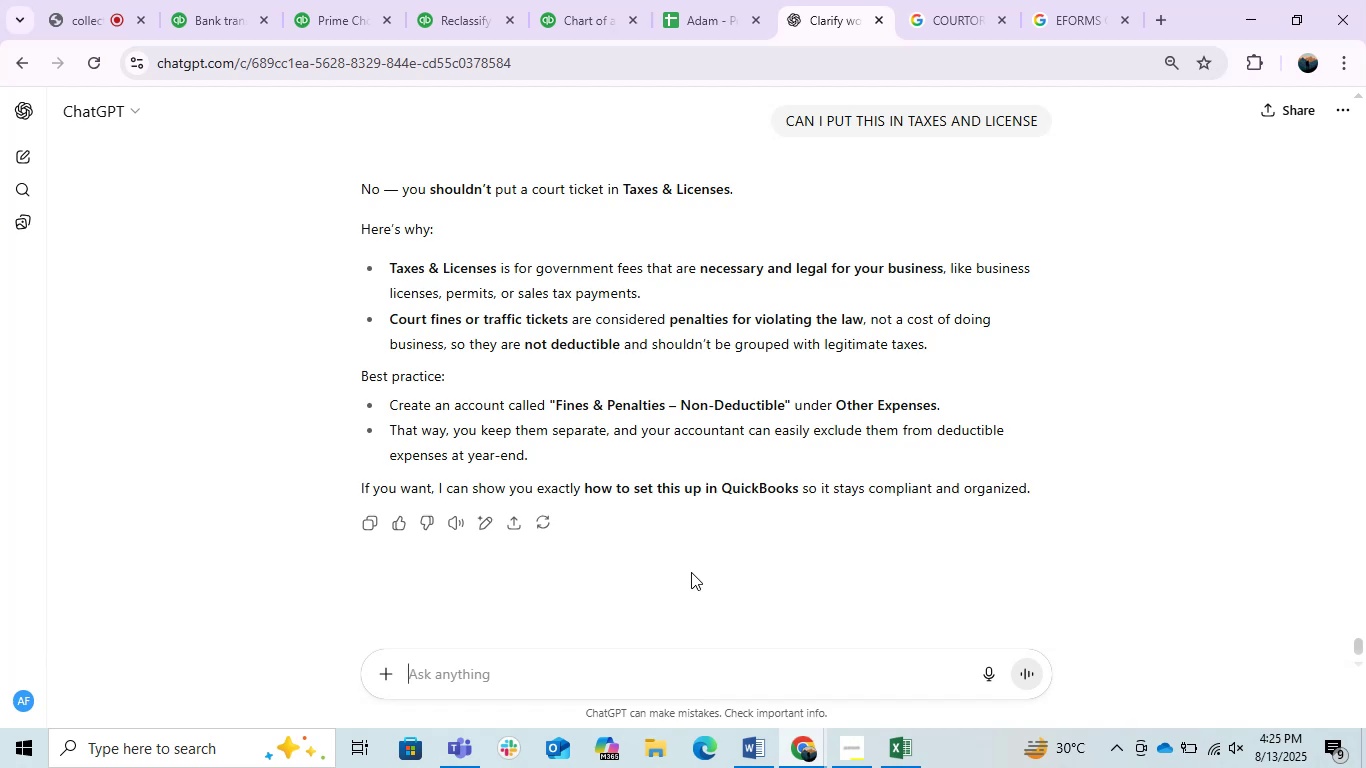 
wait(36.26)
 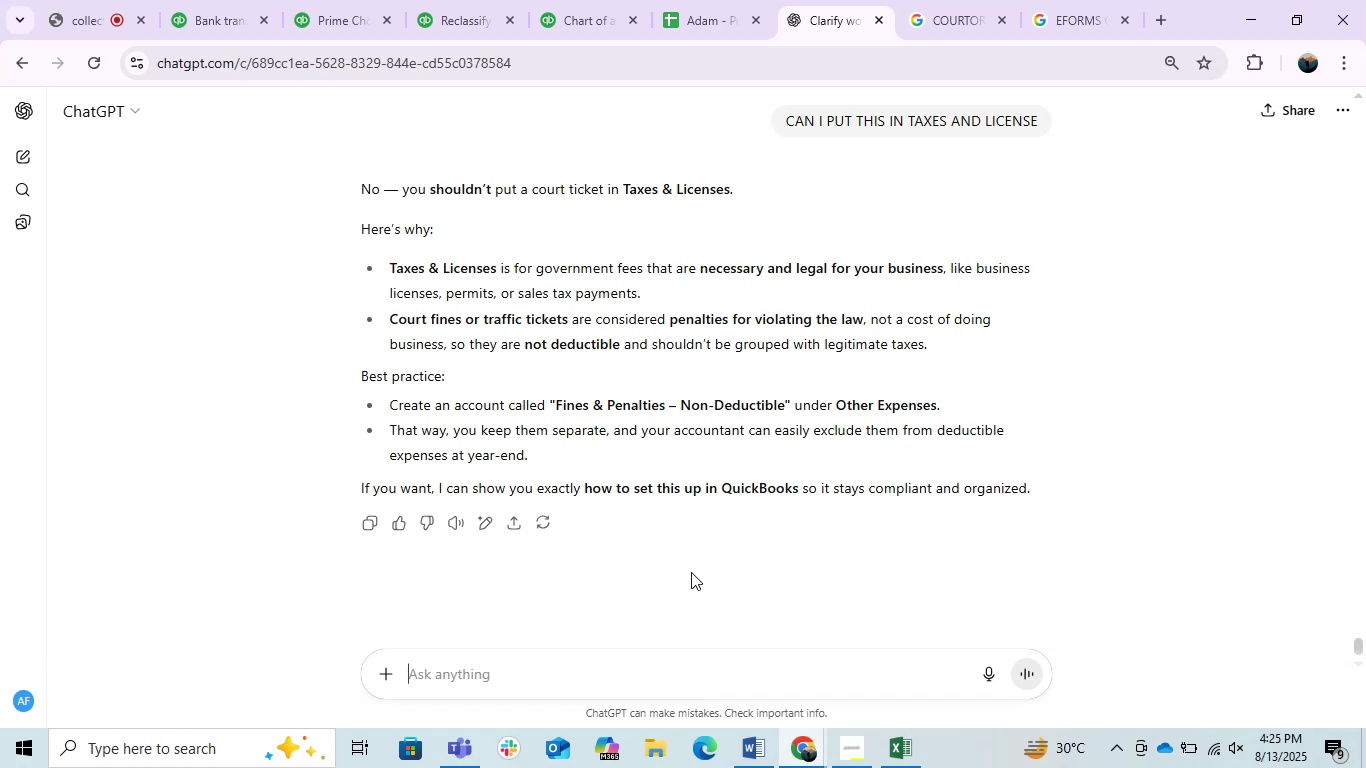 
left_click([189, 0])
 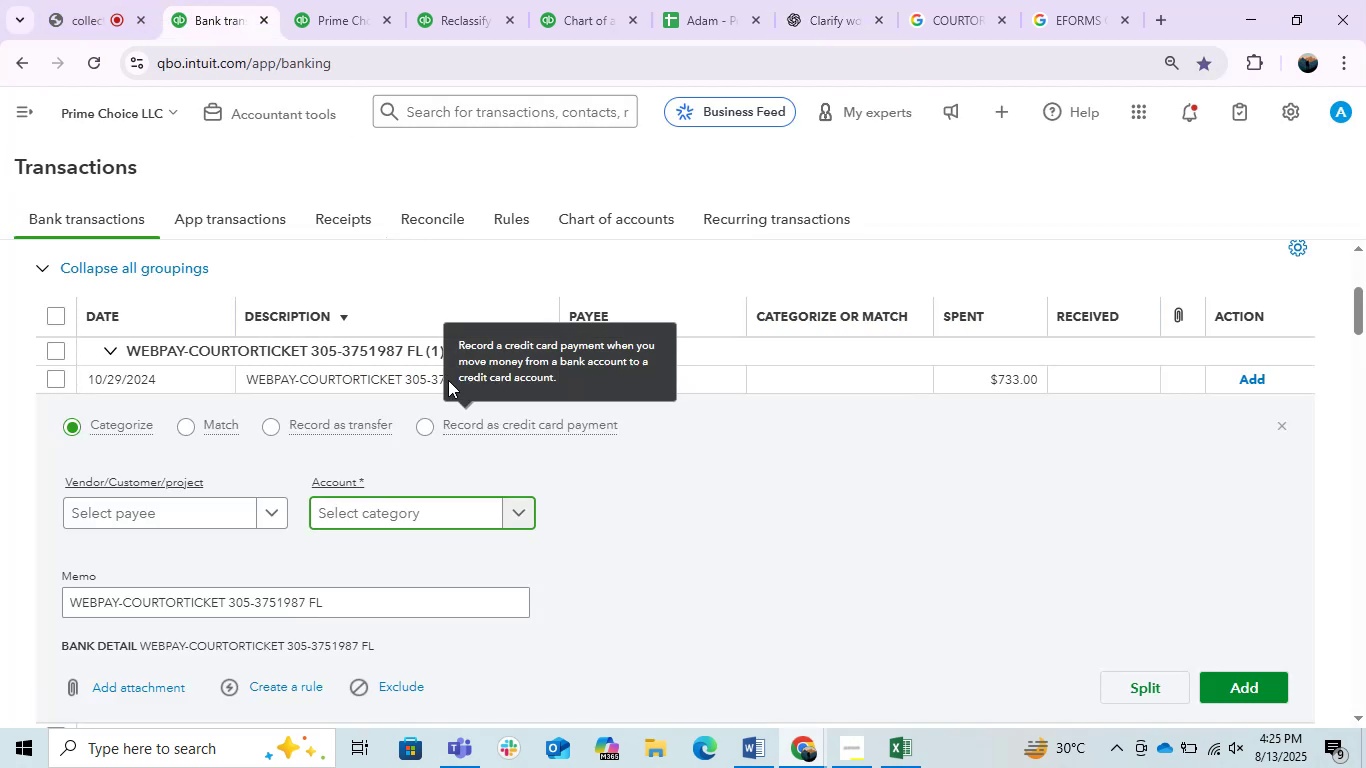 
left_click([315, 385])
 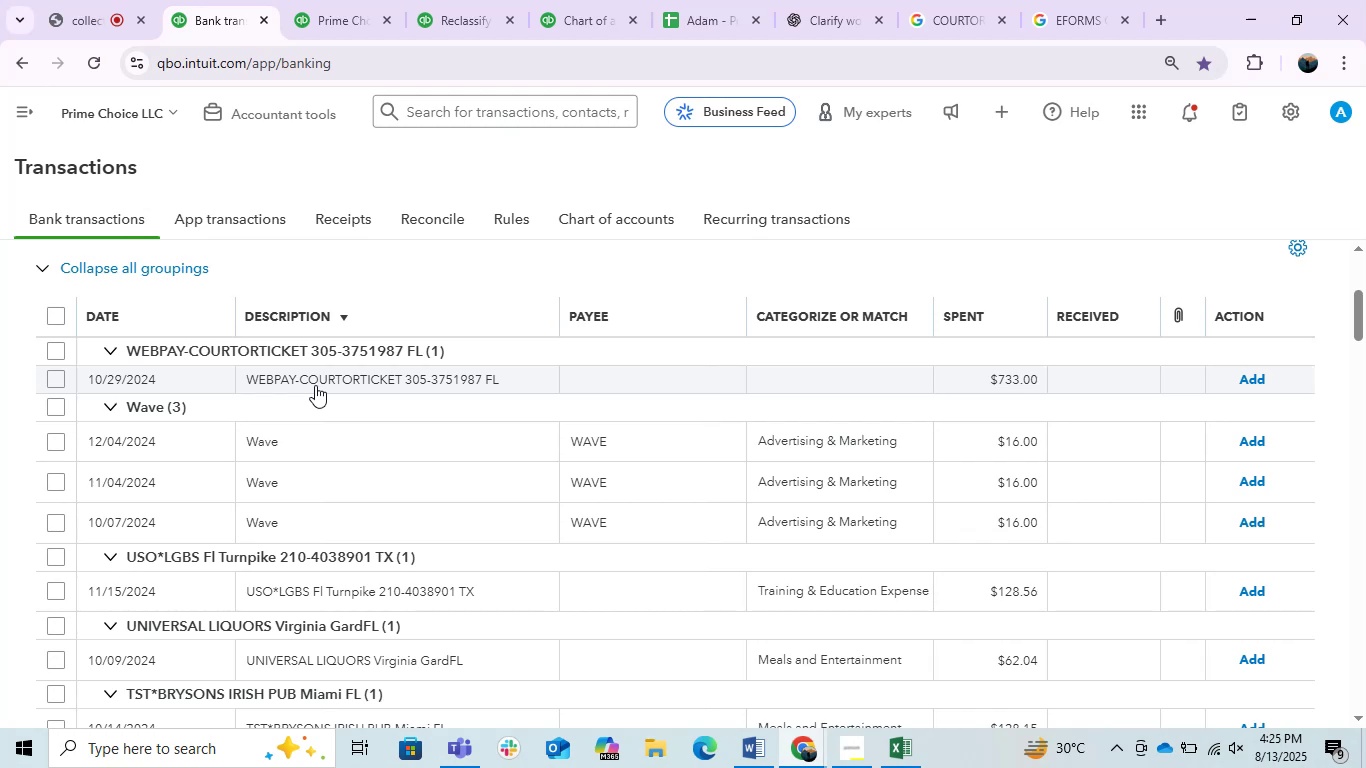 
wait(8.25)
 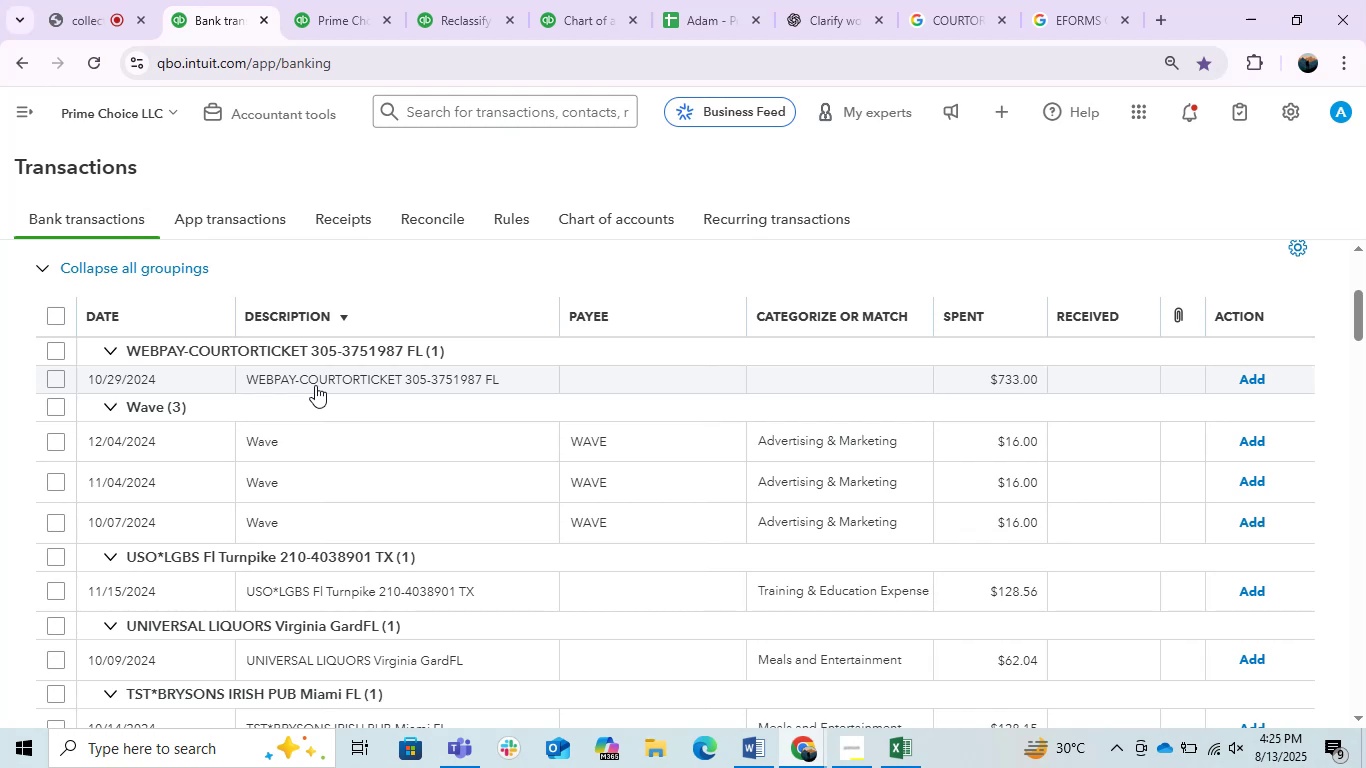 
key(Control+C)
 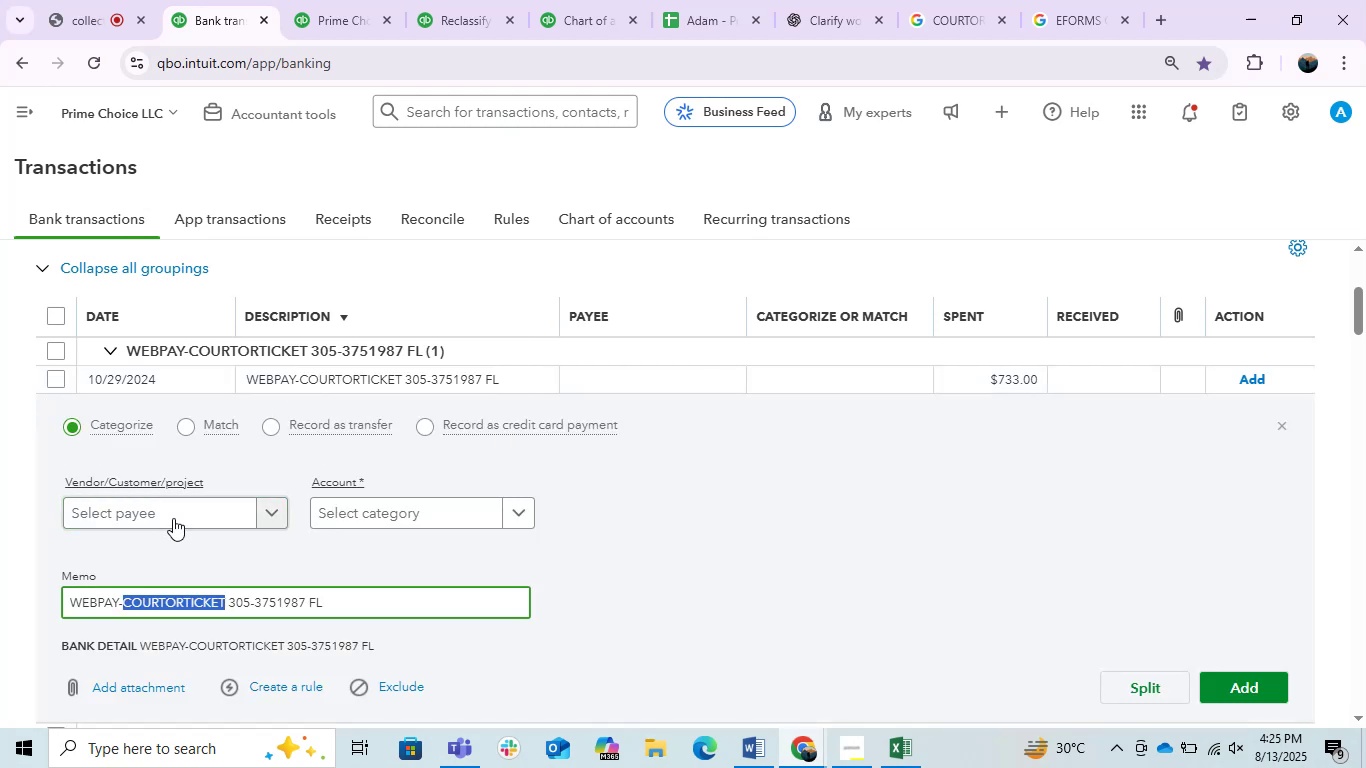 
key(Control+ControlLeft)
 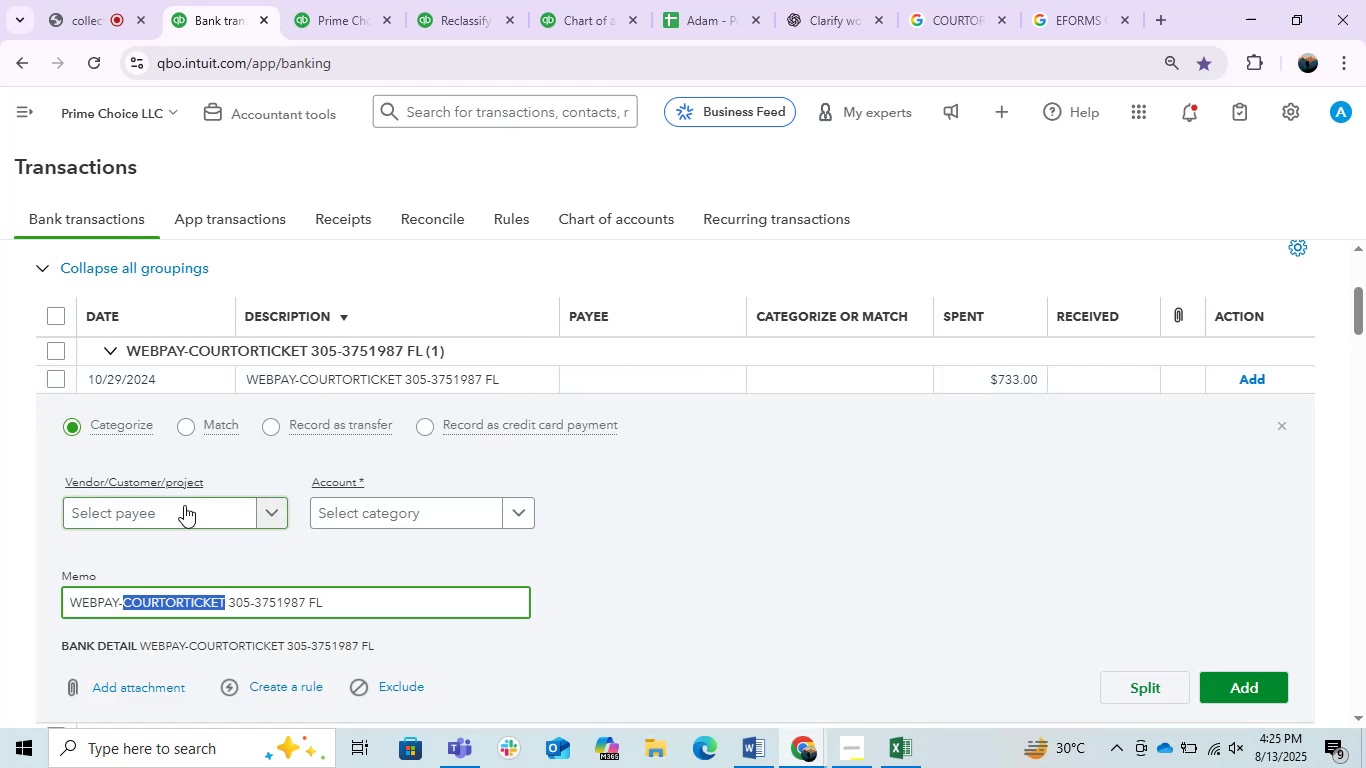 
left_click([184, 505])
 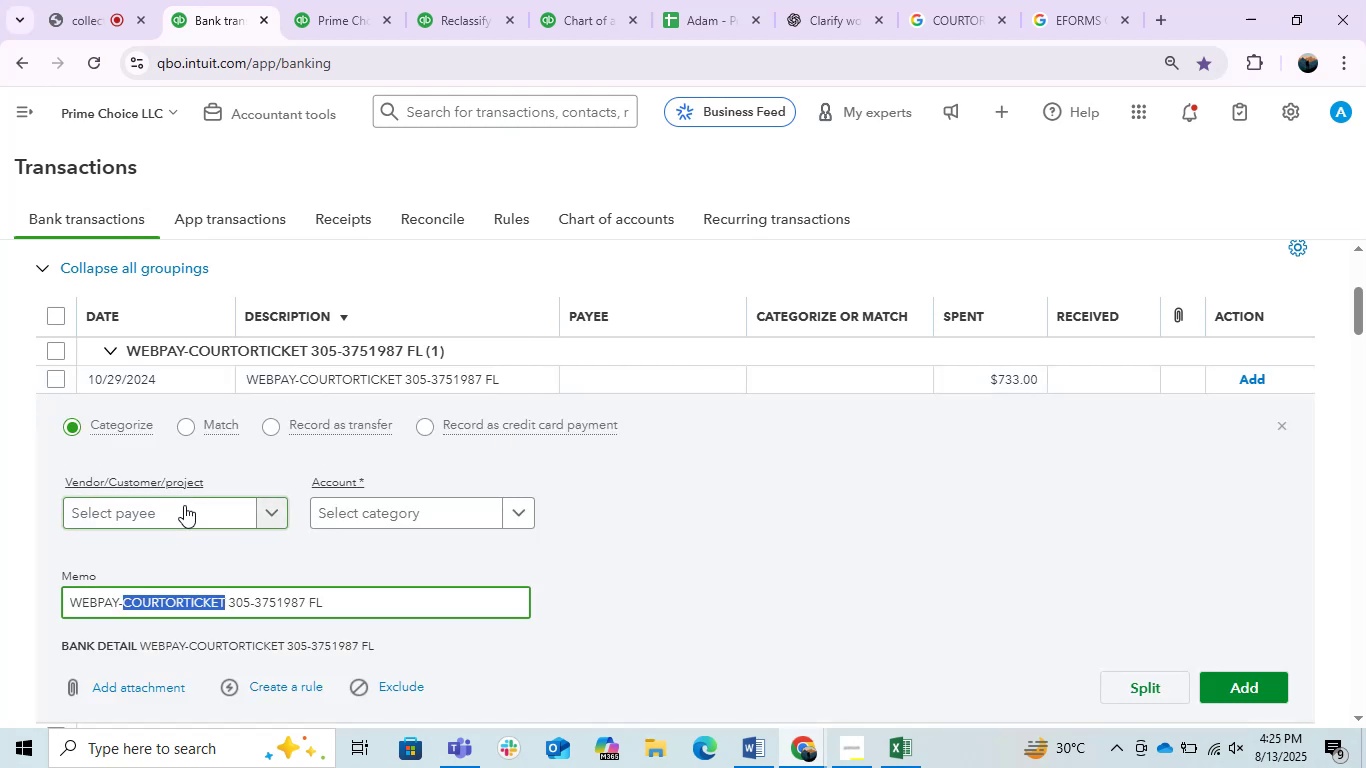 
key(Control+V)
 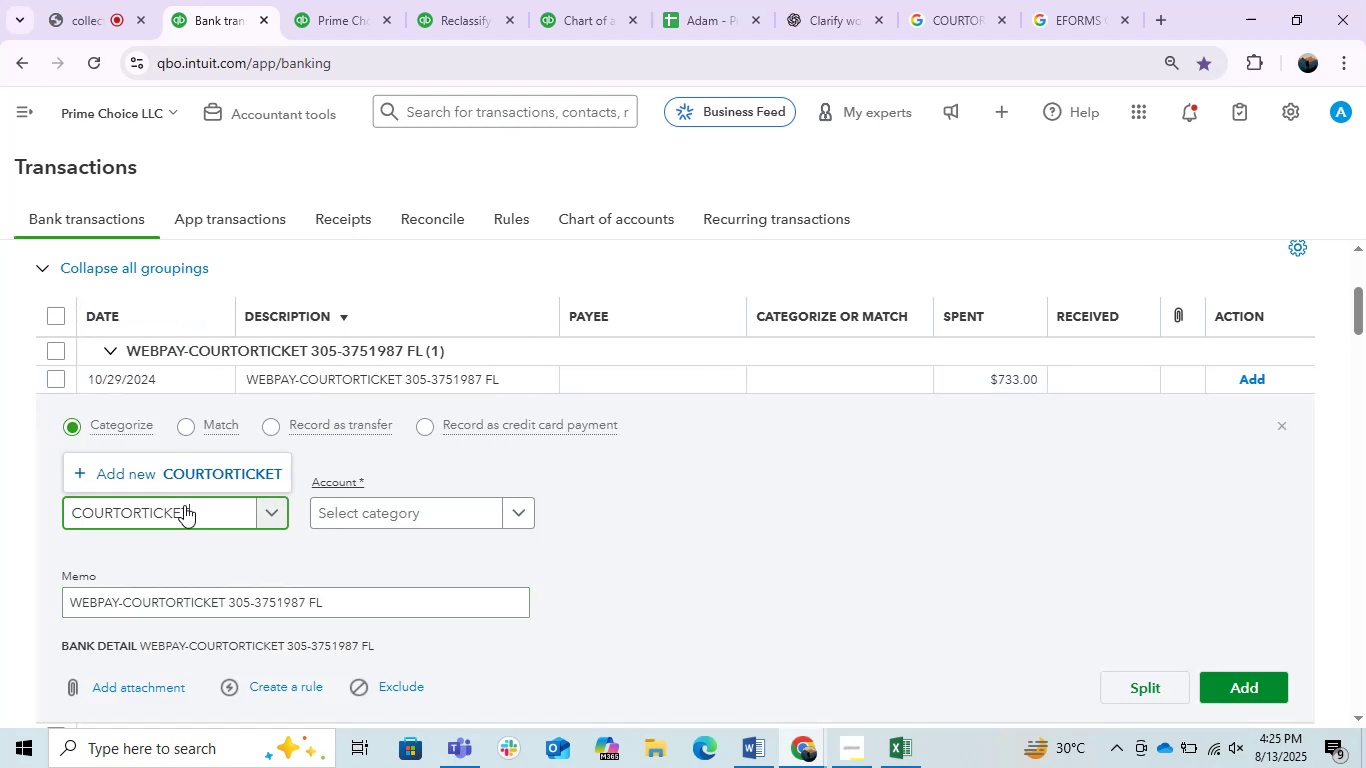 
left_click([243, 456])
 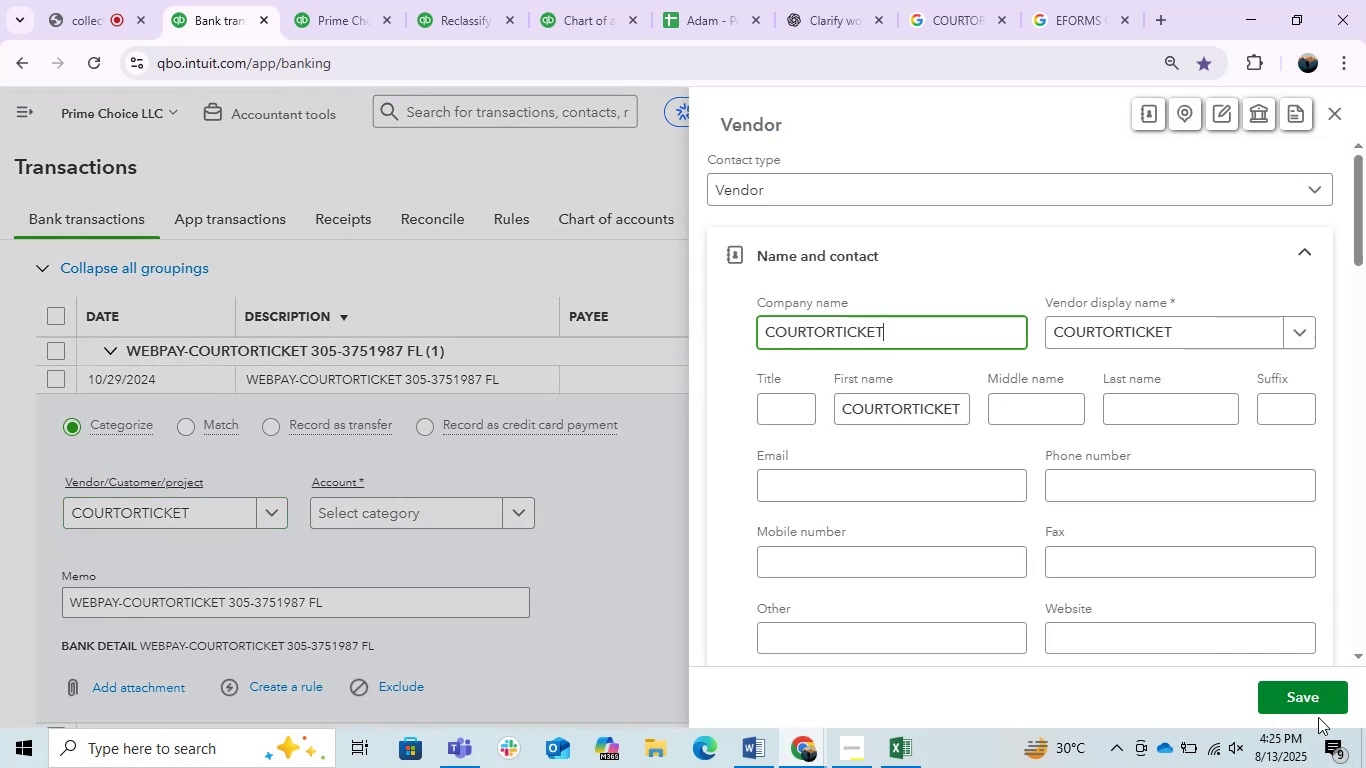 
double_click([1296, 698])
 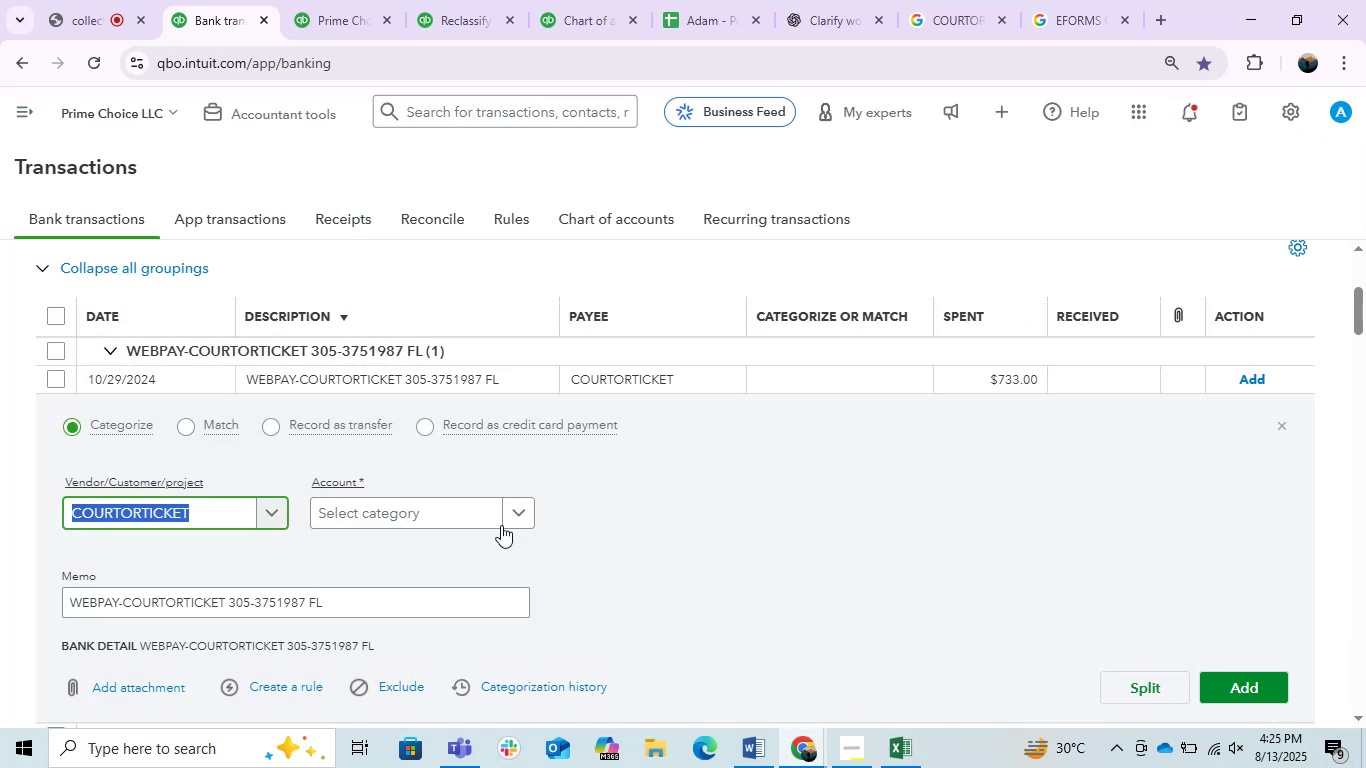 
left_click([444, 513])
 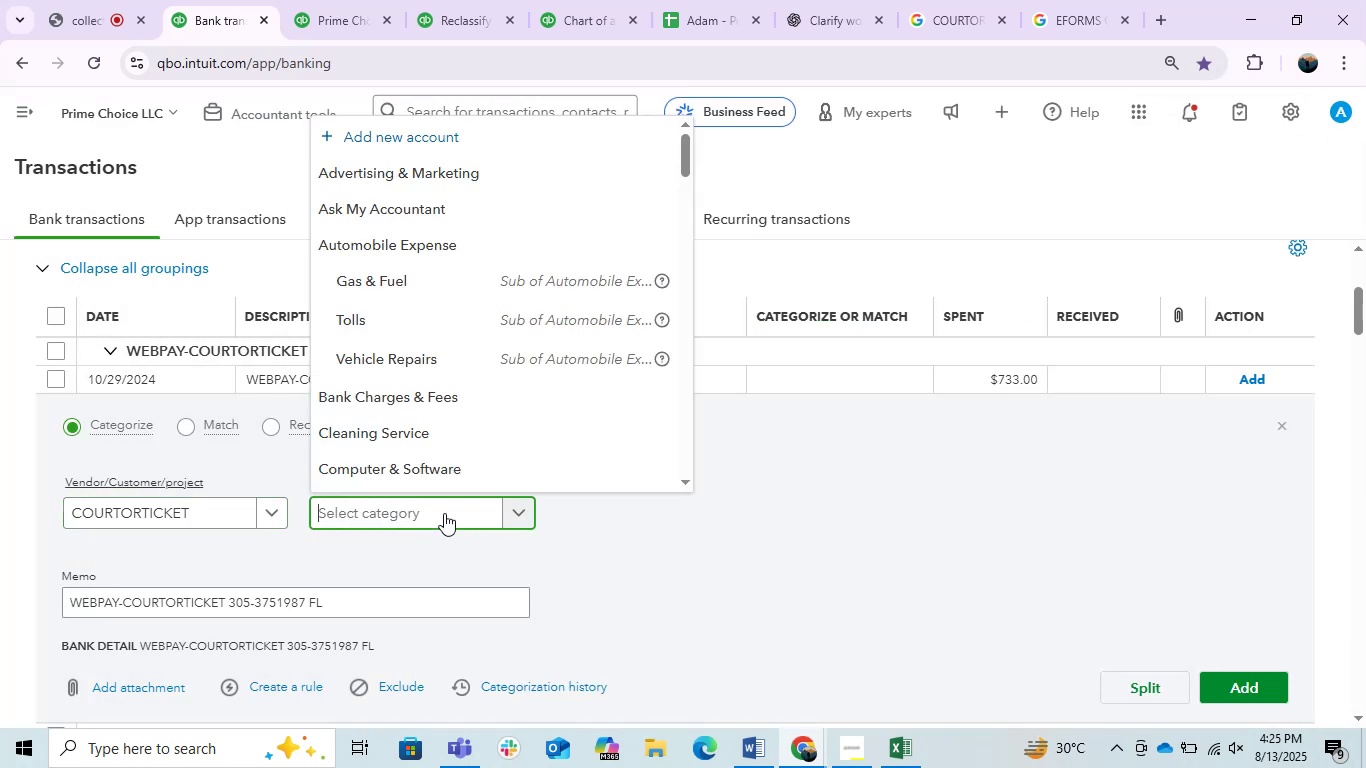 
left_click([444, 513])
 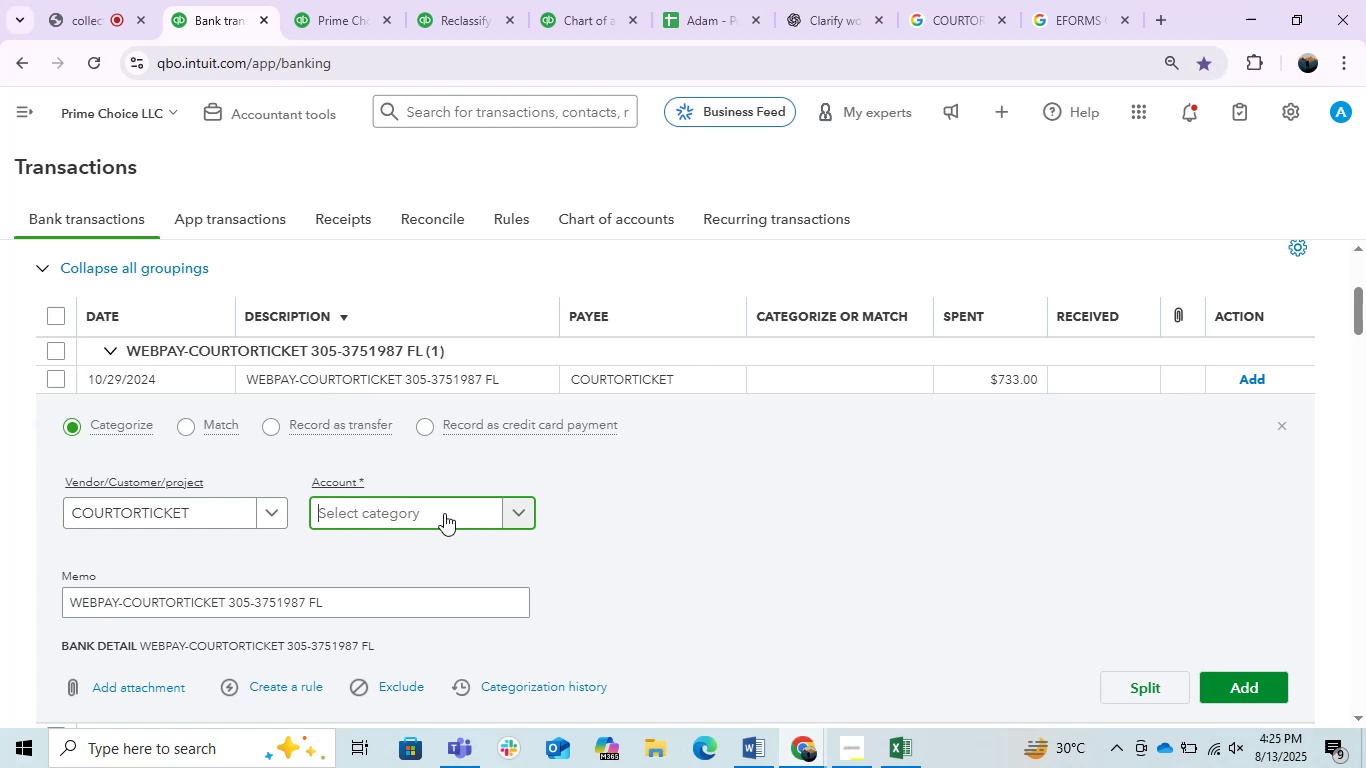 
left_click([444, 513])
 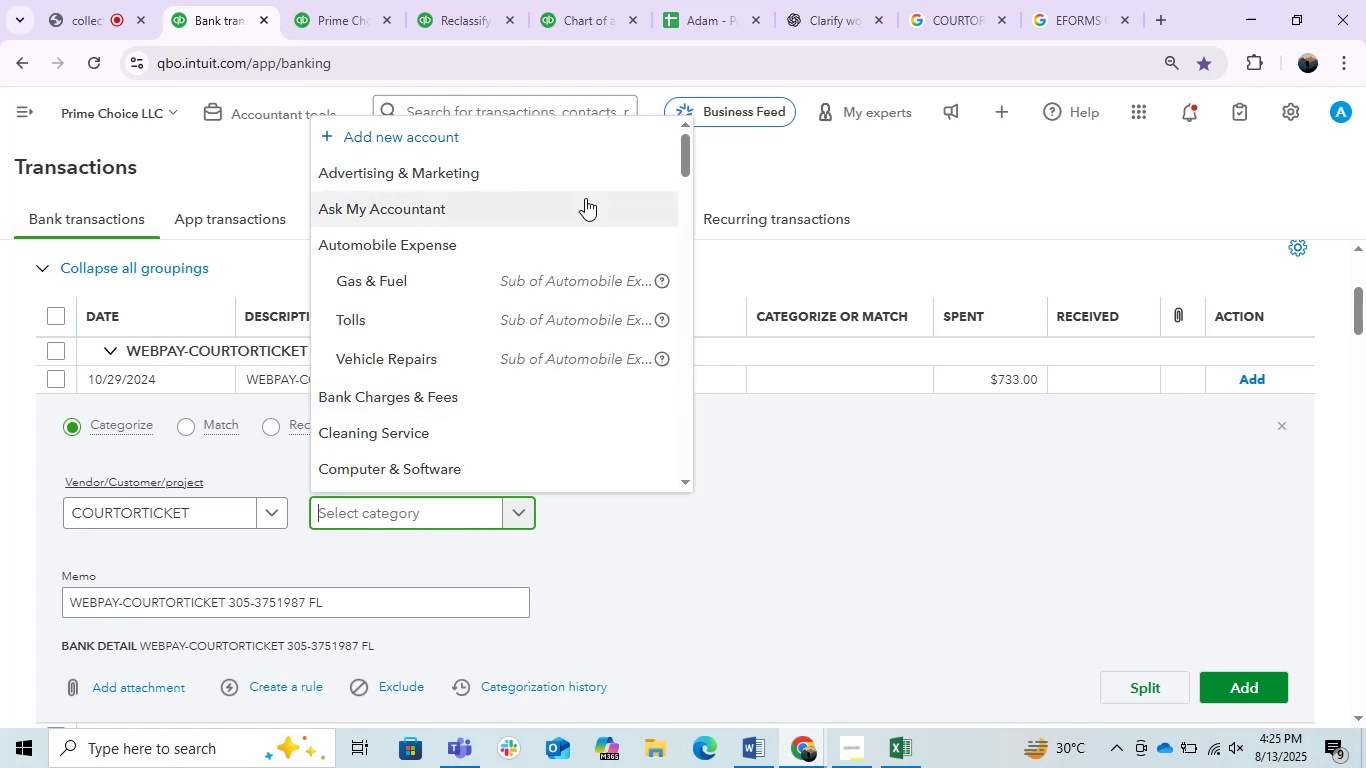 
left_click([585, 198])
 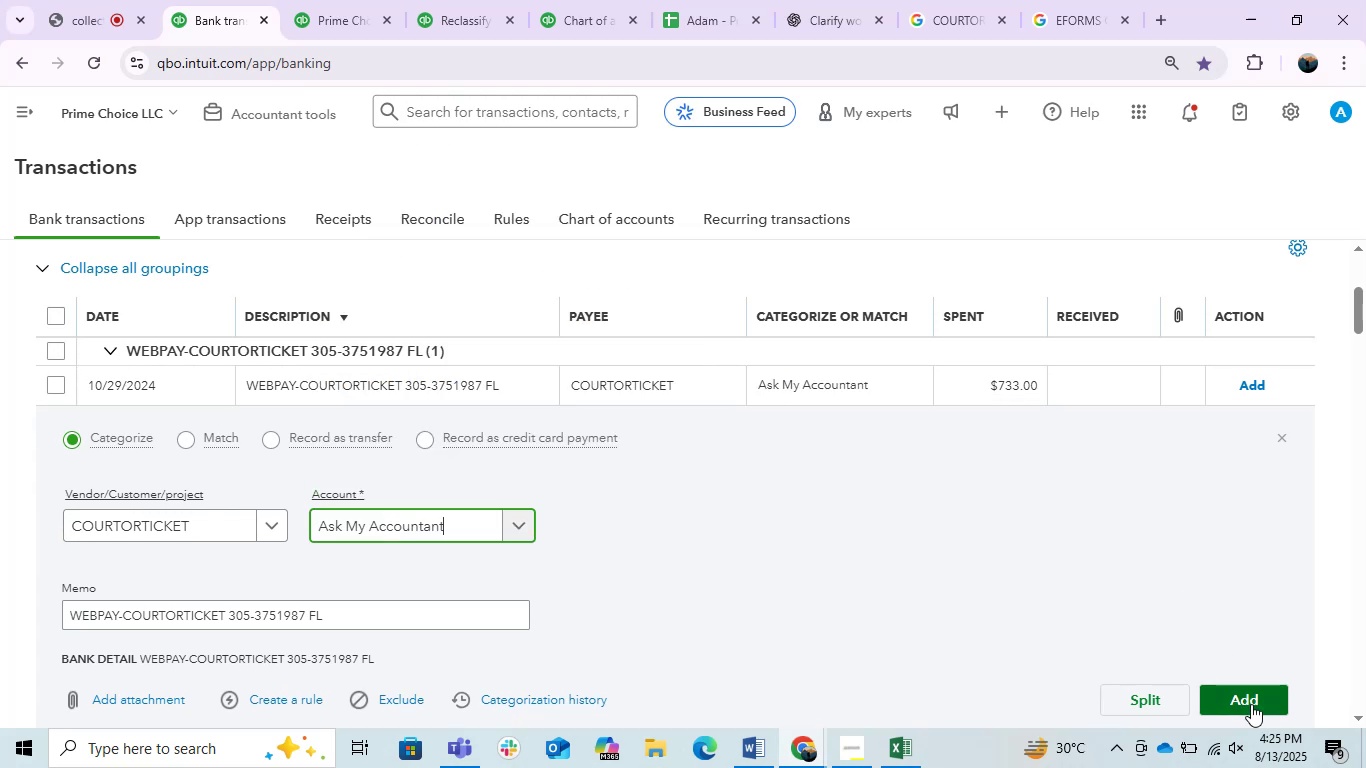 
left_click([1240, 693])
 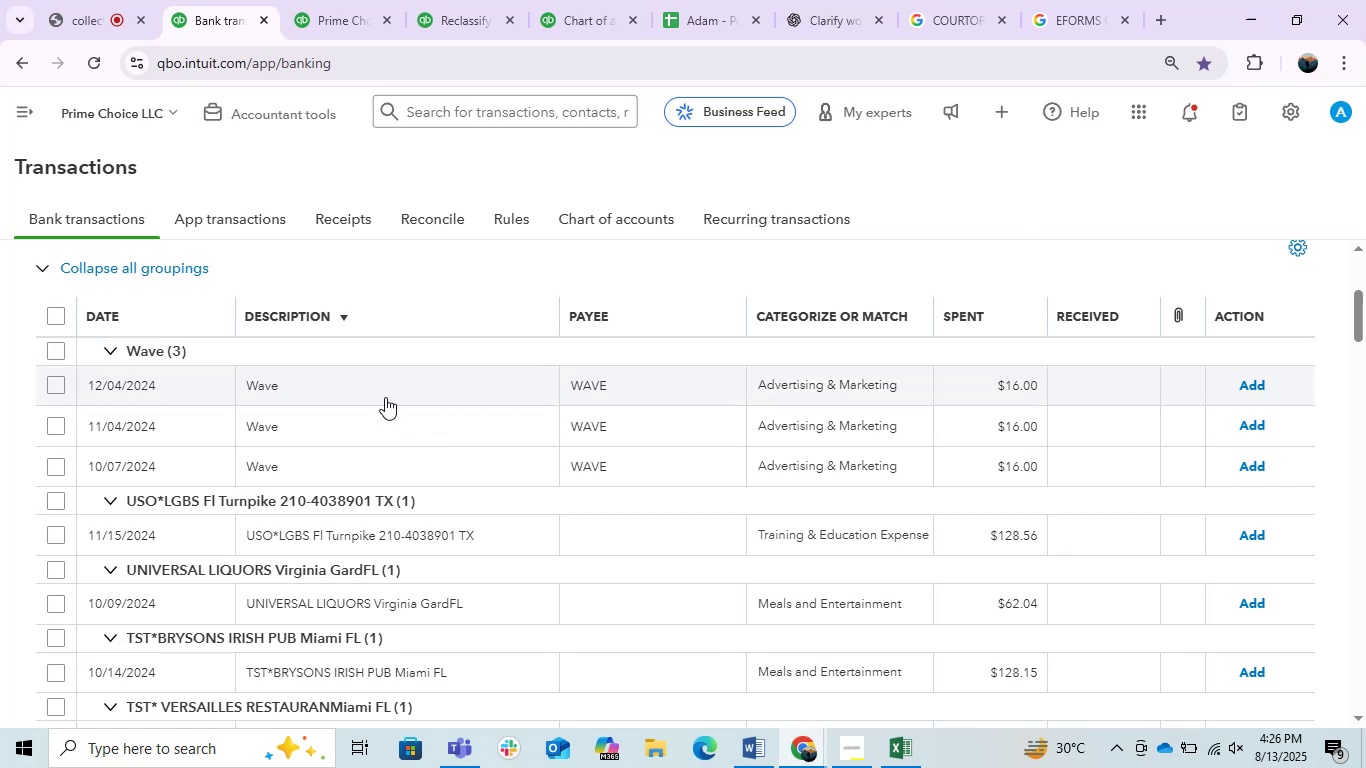 
wait(14.28)
 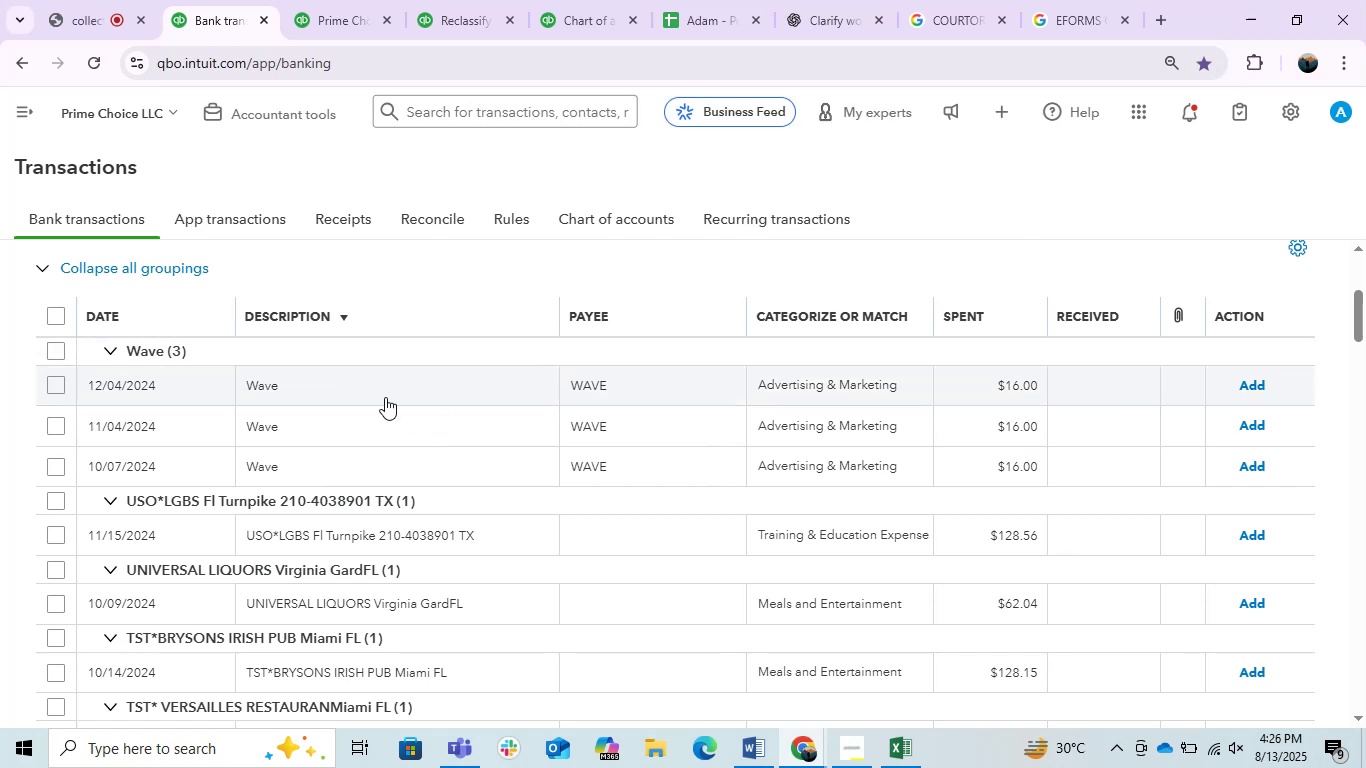 
left_click([54, 349])
 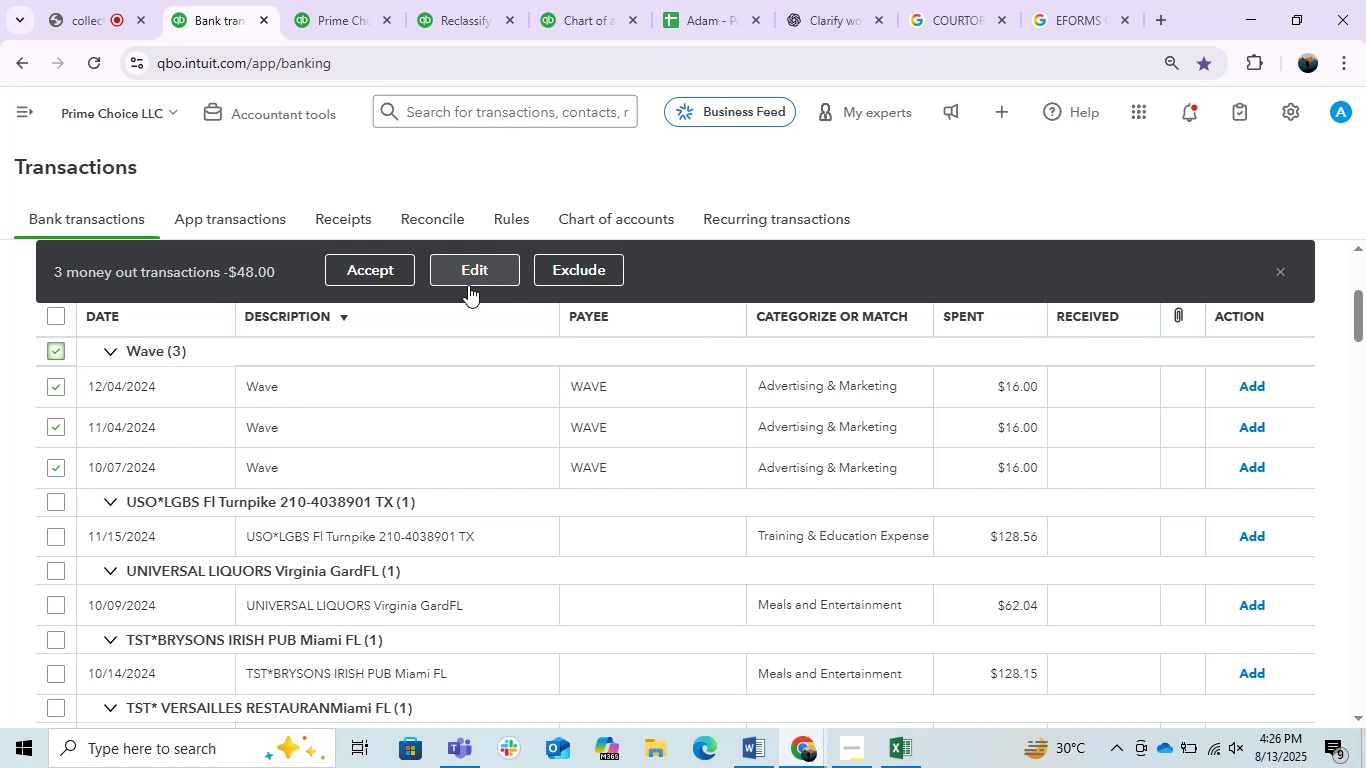 
wait(25.02)
 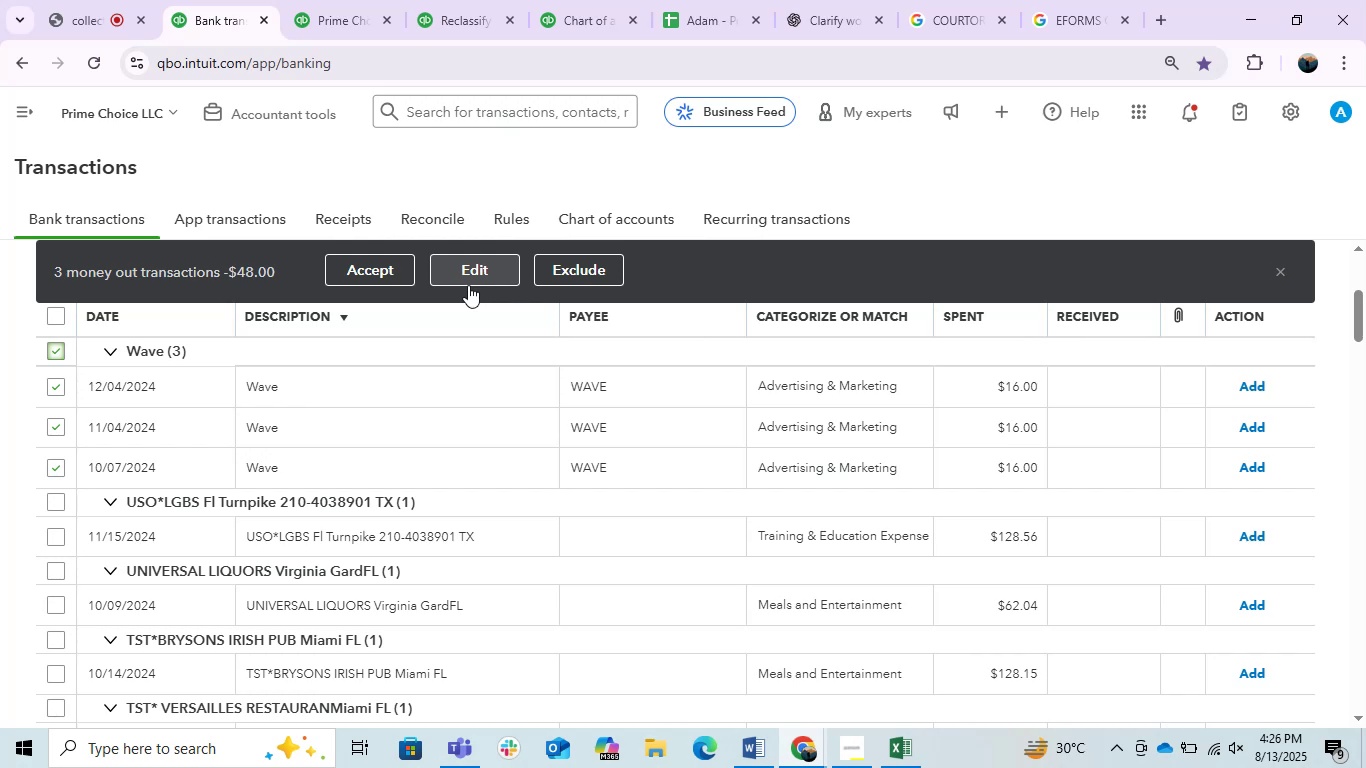 
mouse_move([399, 718])
 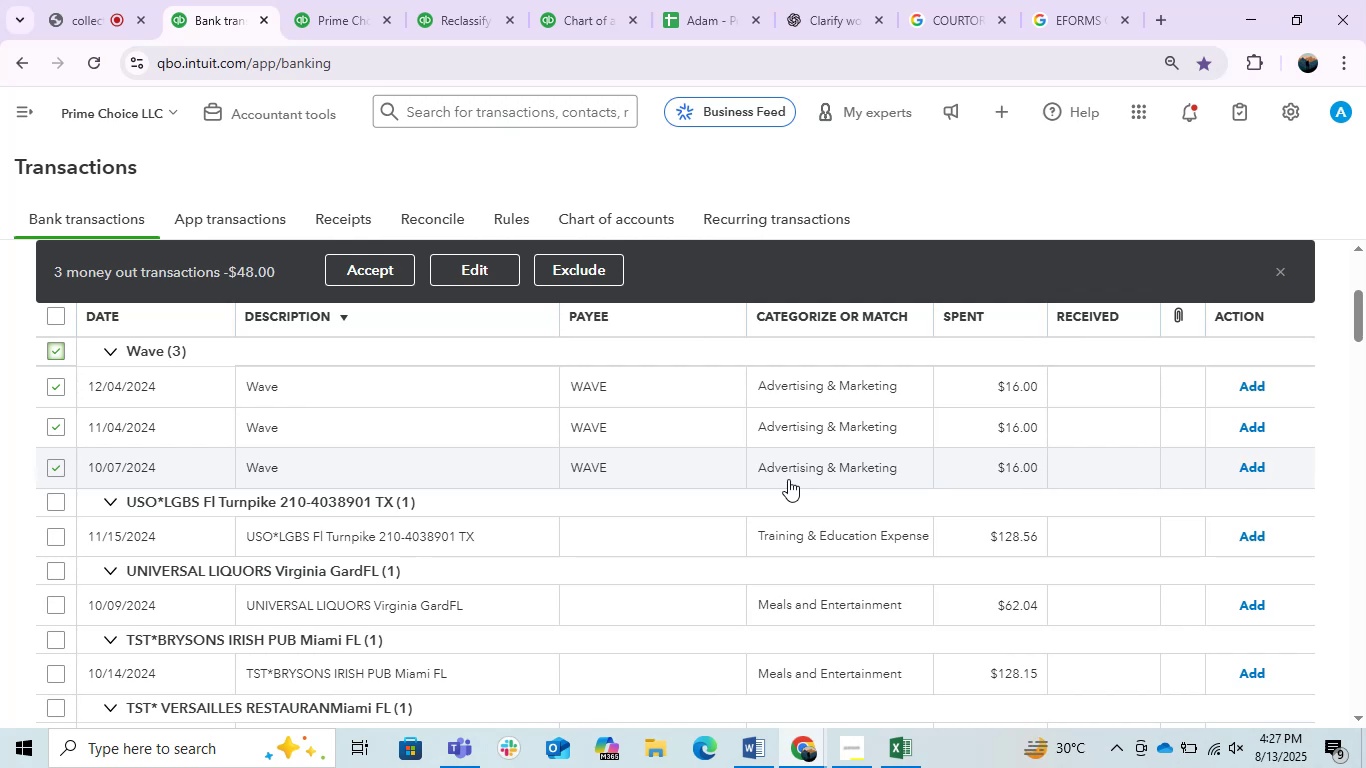 
wait(23.58)
 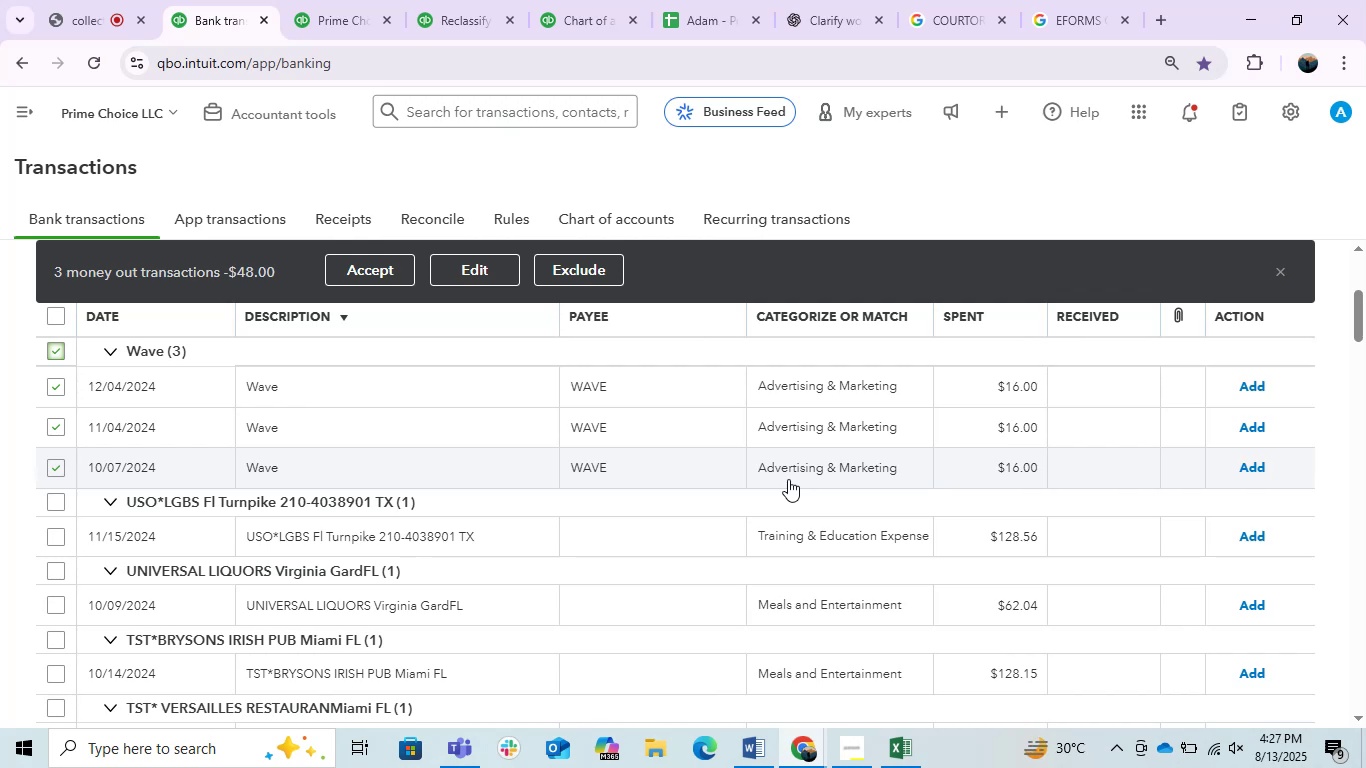 
left_click([466, 278])
 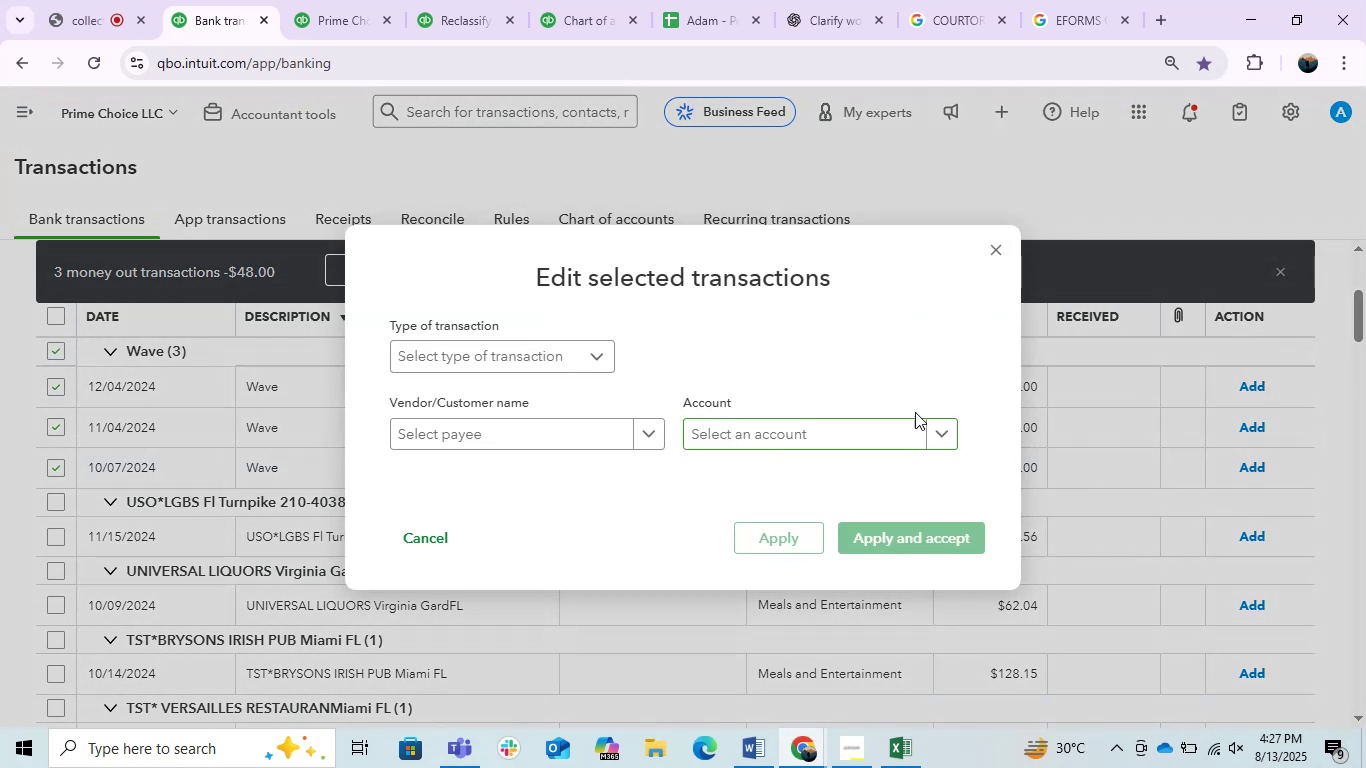 
left_click([866, 434])
 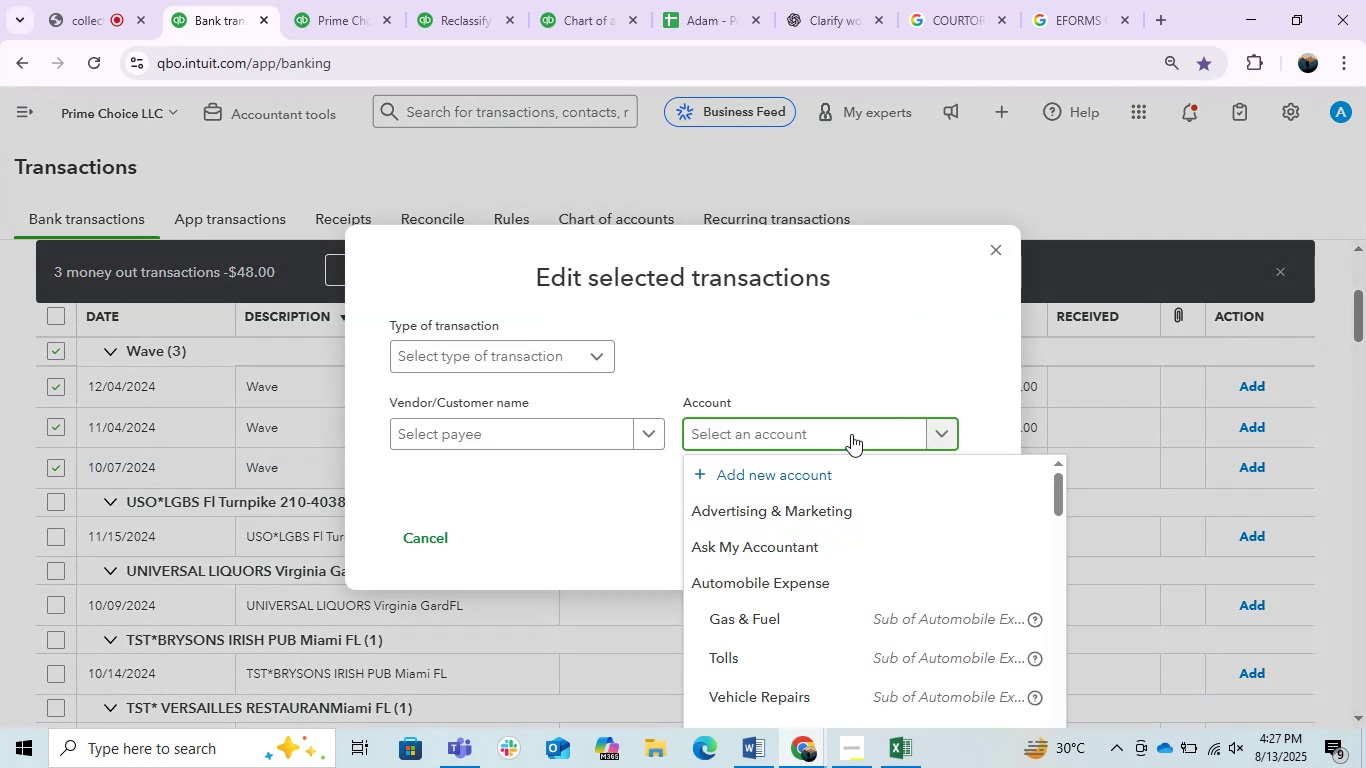 
type(SOFT)
 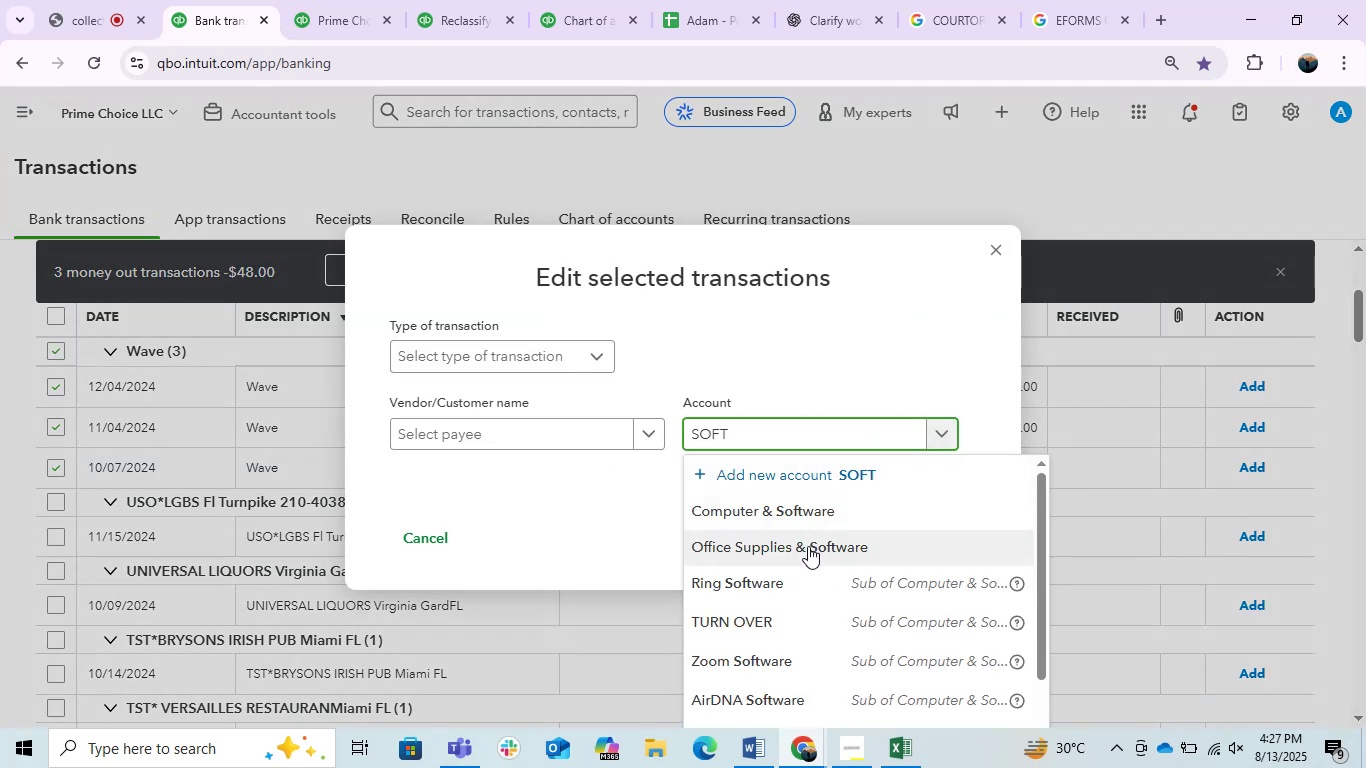 
left_click([808, 546])
 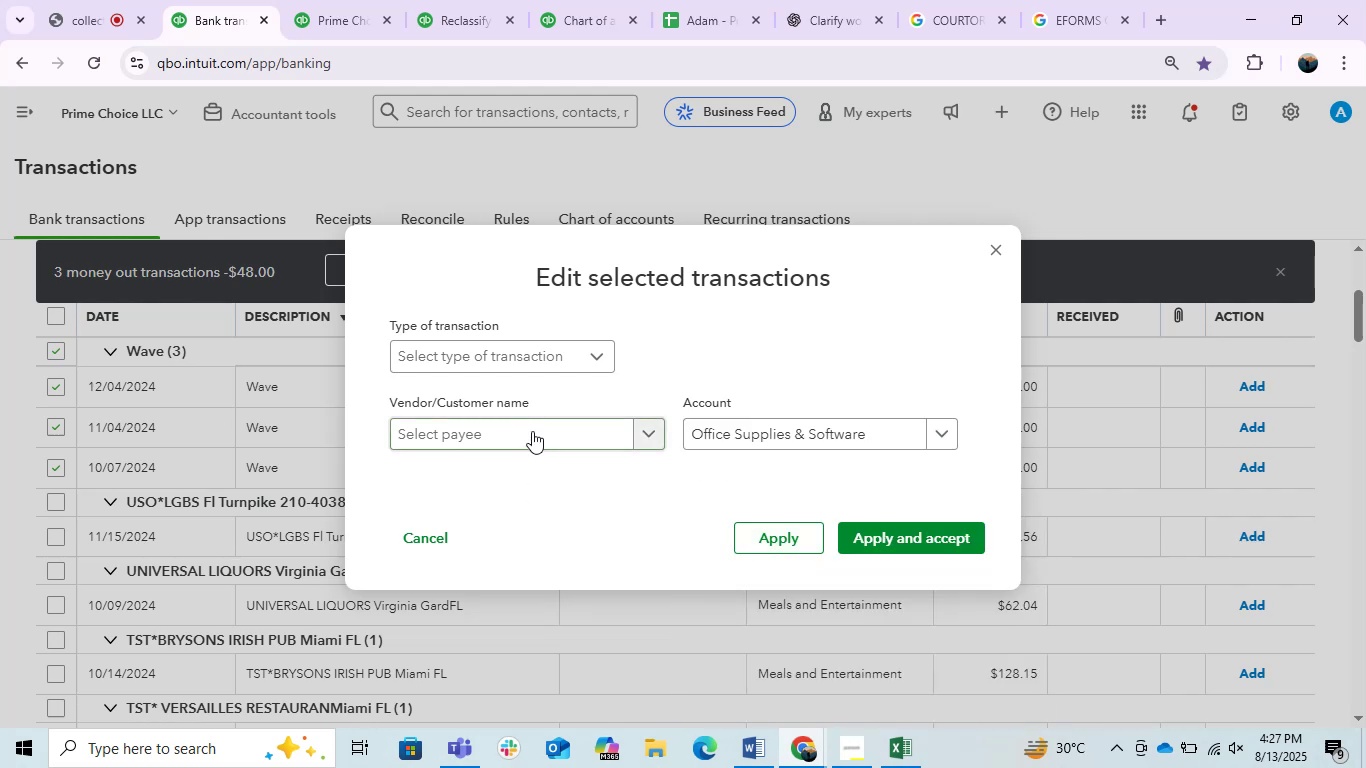 
left_click([532, 431])
 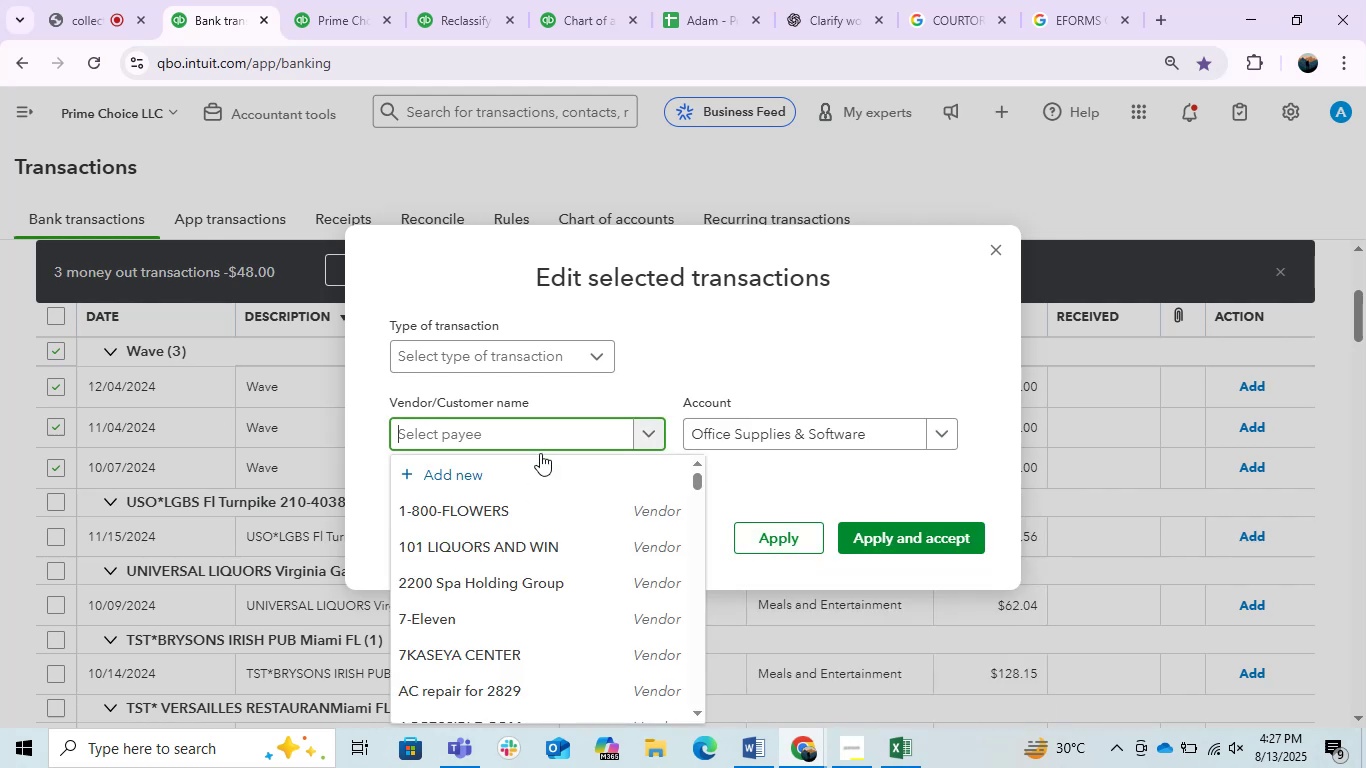 
type(WAVE)
 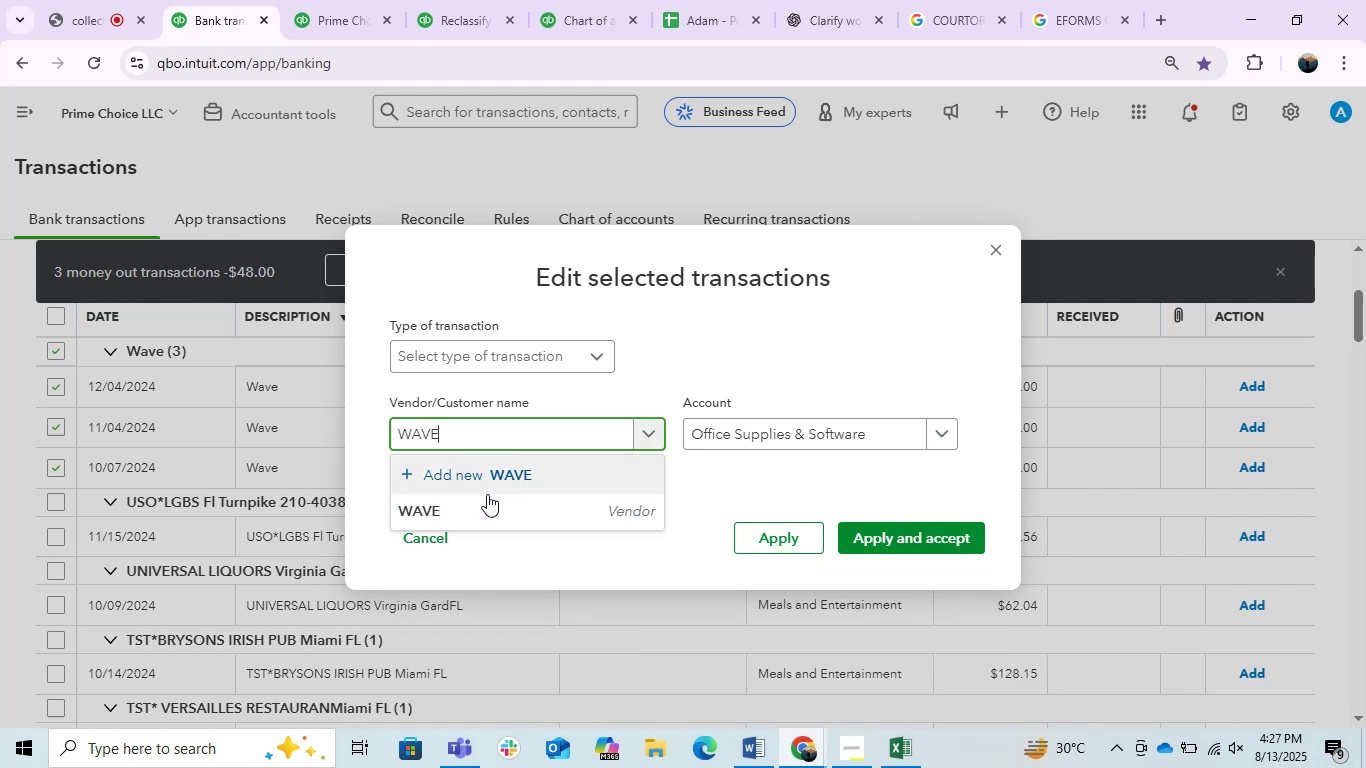 
left_click([465, 505])
 